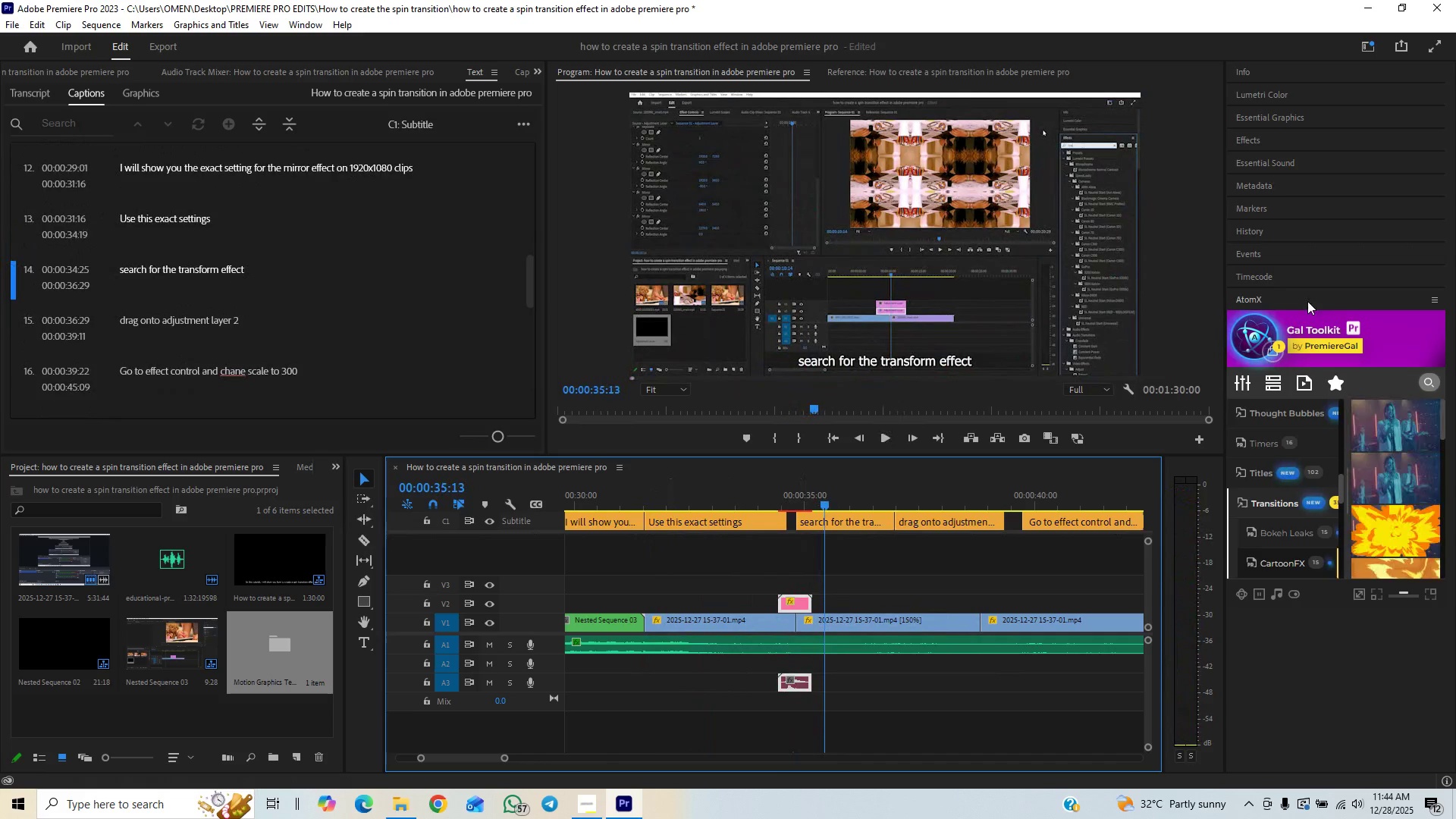 
left_click([1307, 298])
 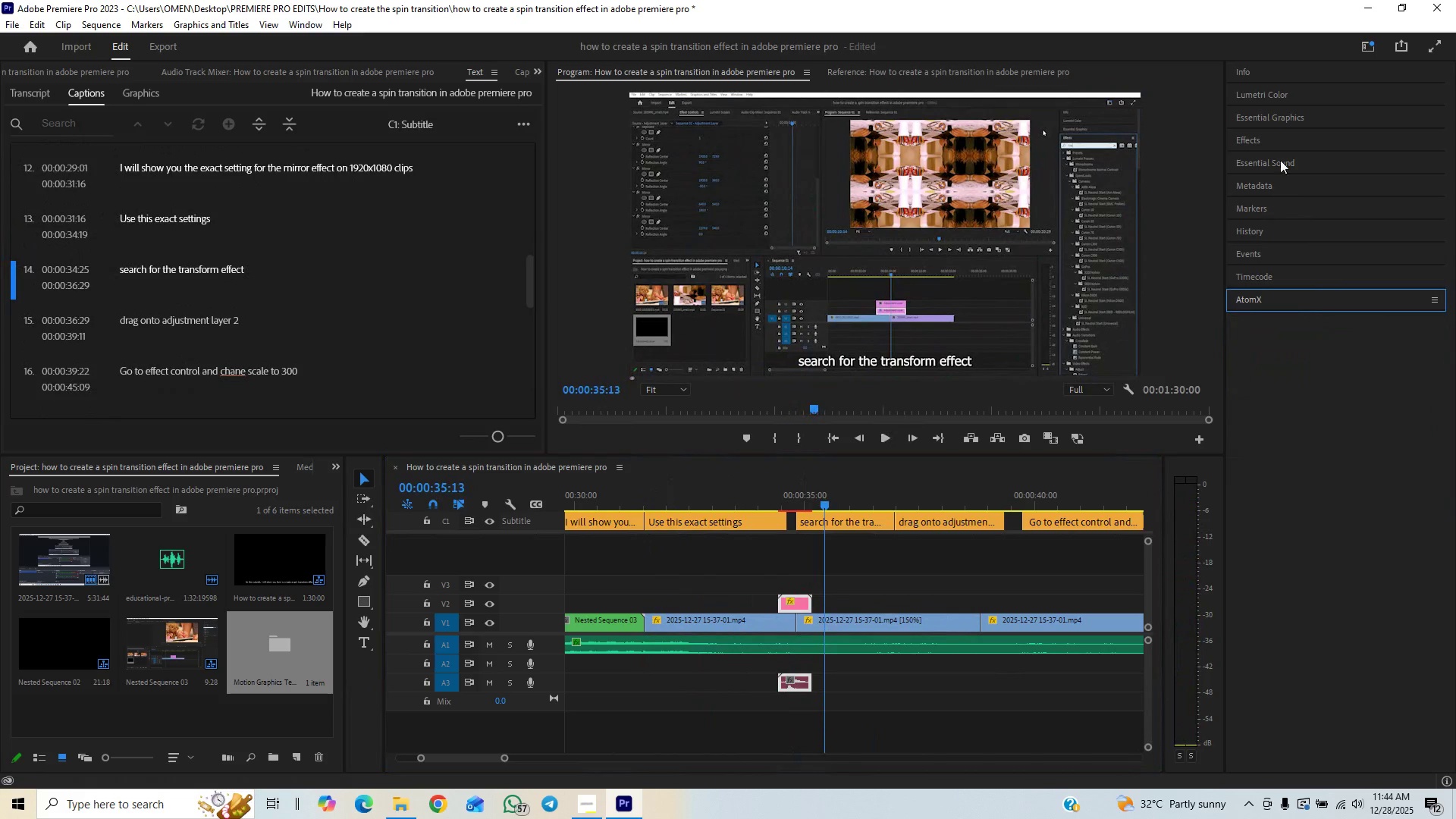 
left_click([1280, 155])
 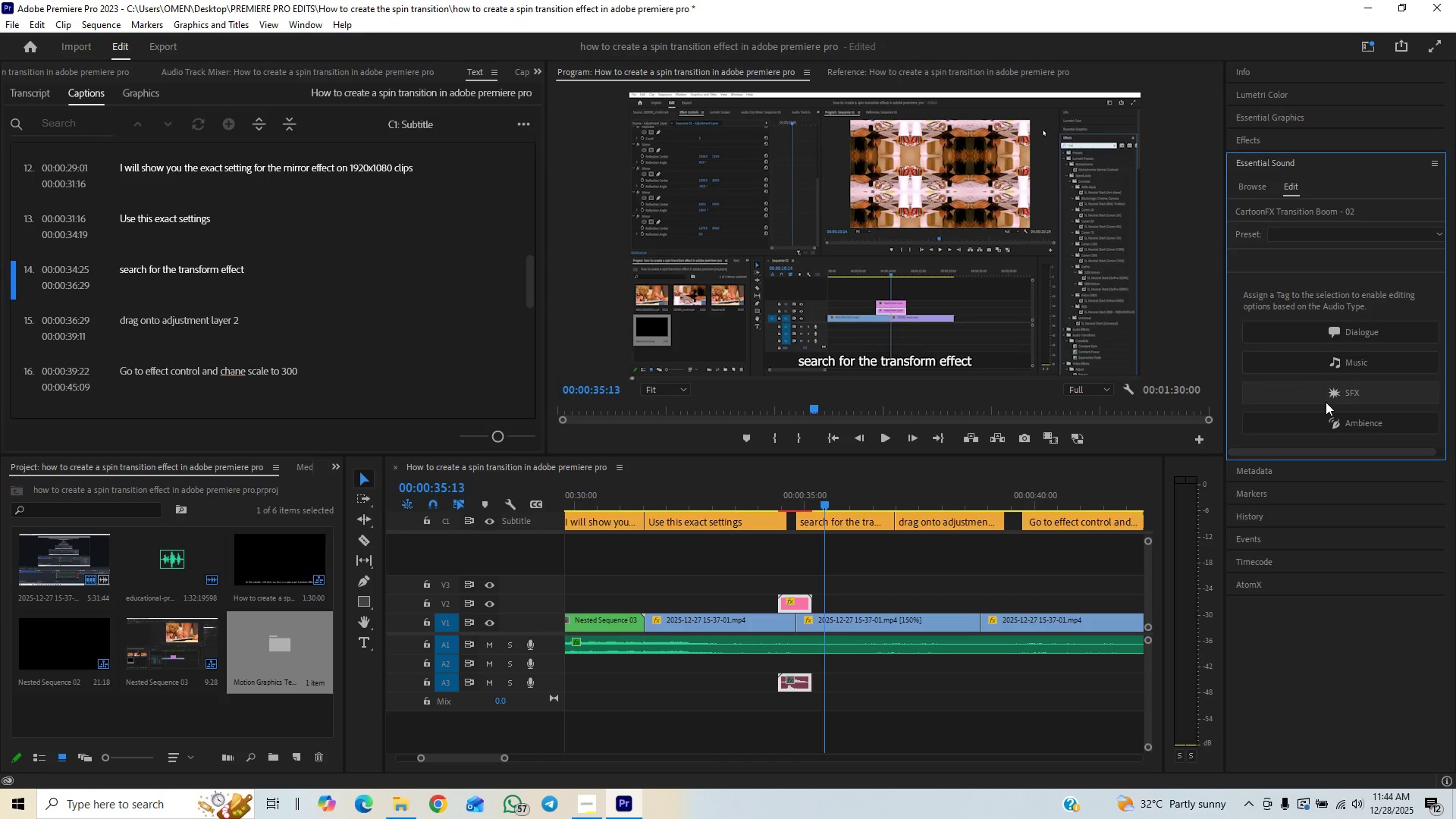 
left_click([1326, 402])
 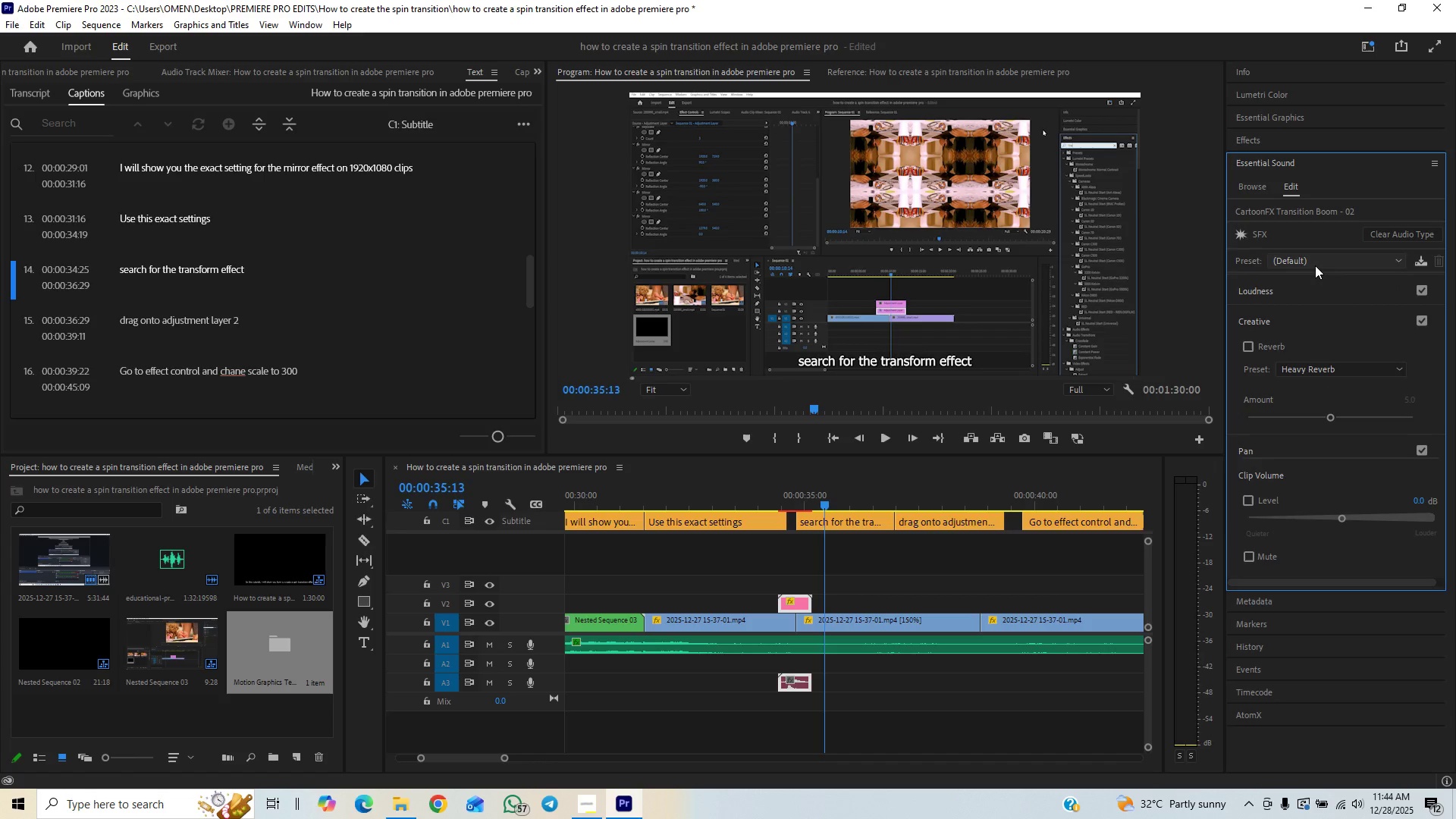 
left_click([1316, 256])
 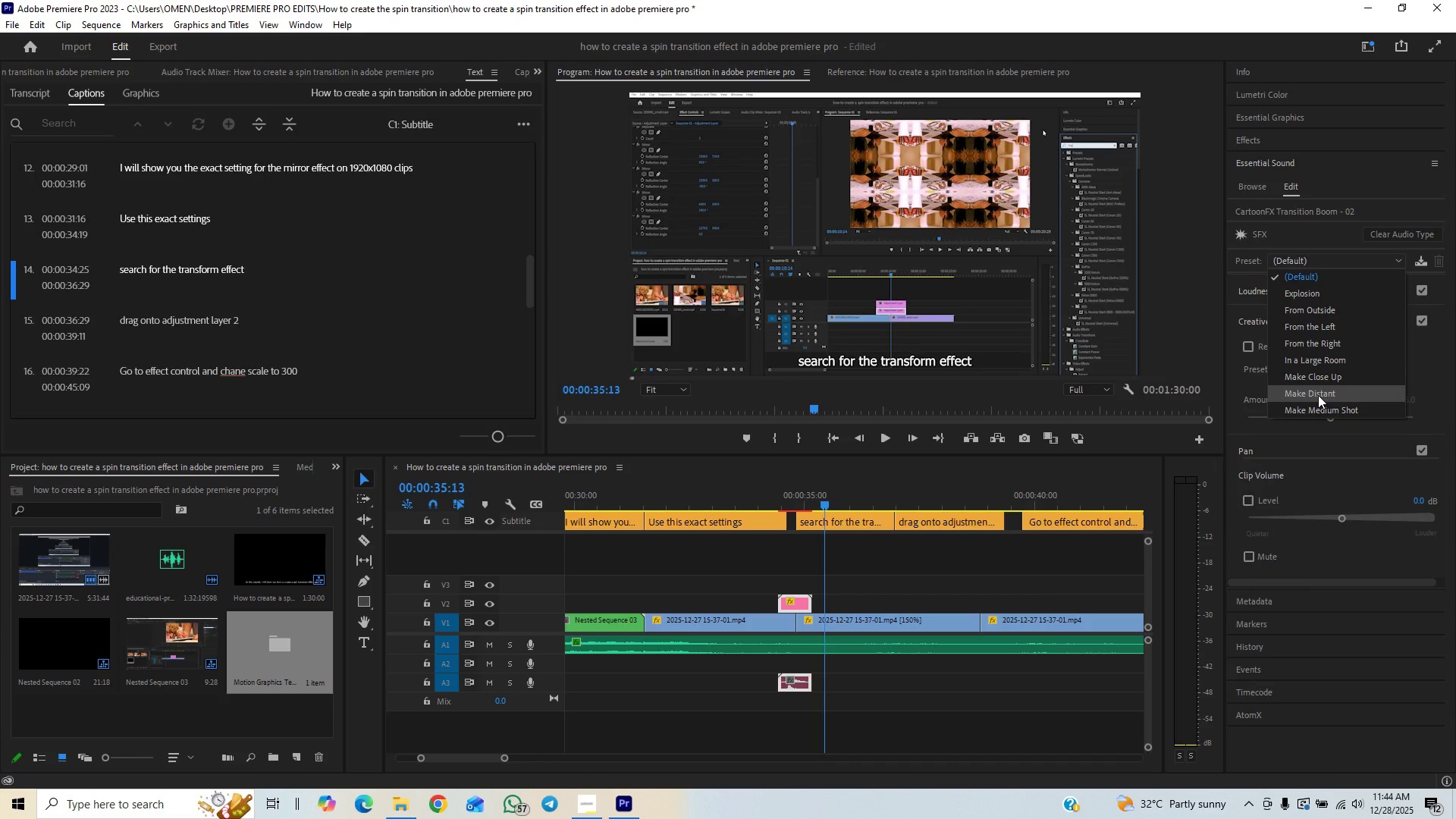 
left_click([1315, 409])
 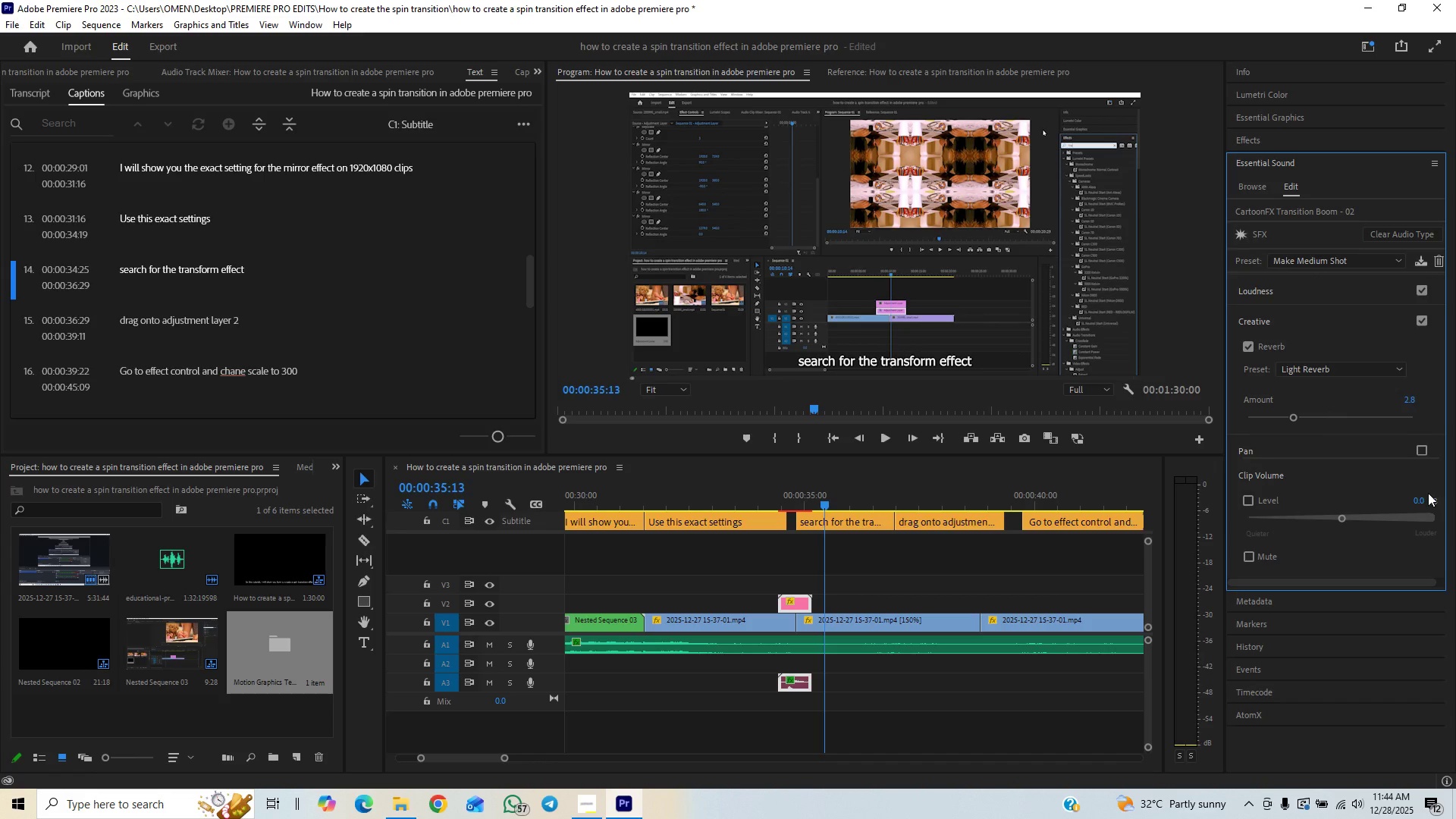 
left_click([1428, 497])
 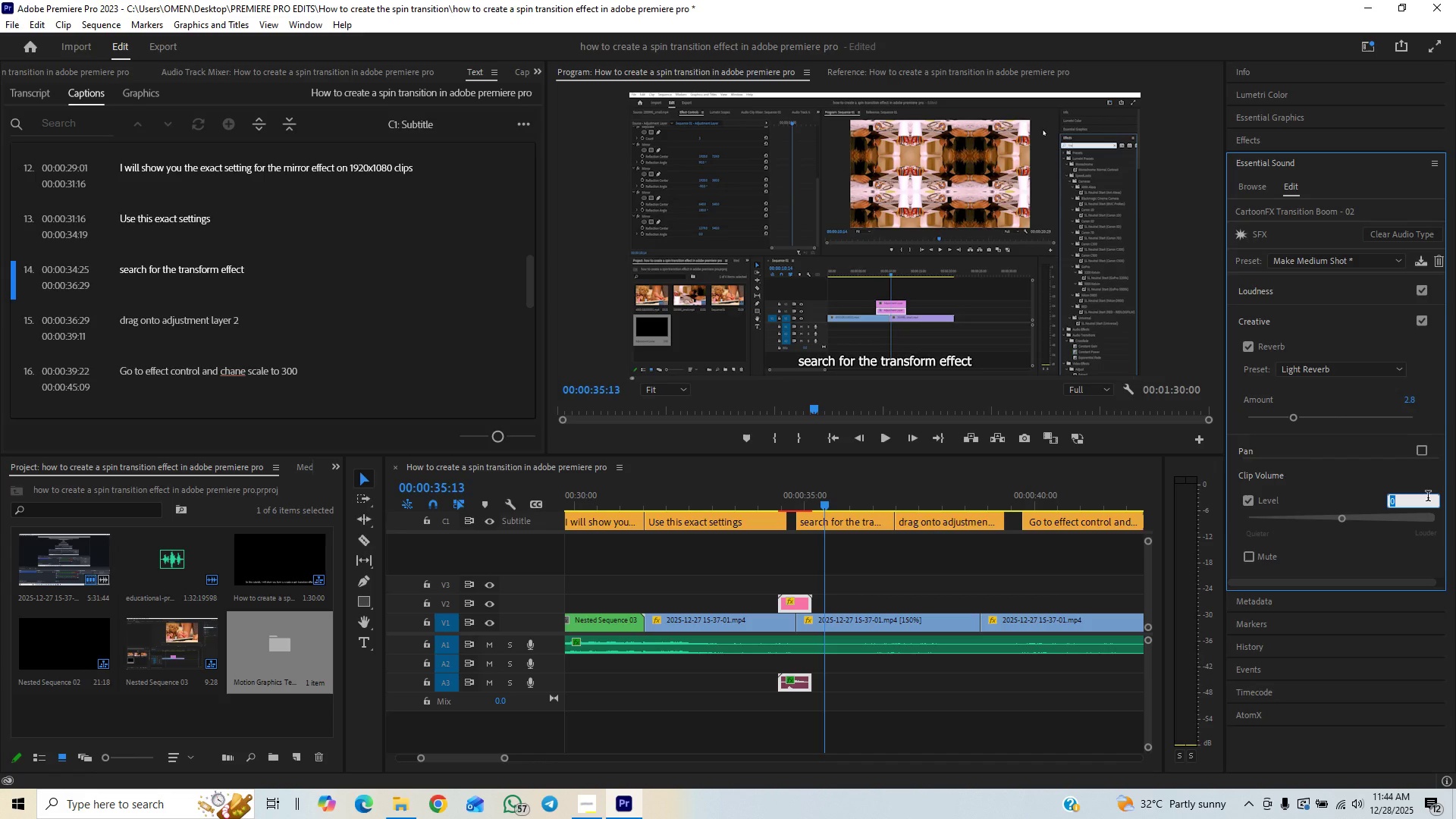 
key(Minus)
 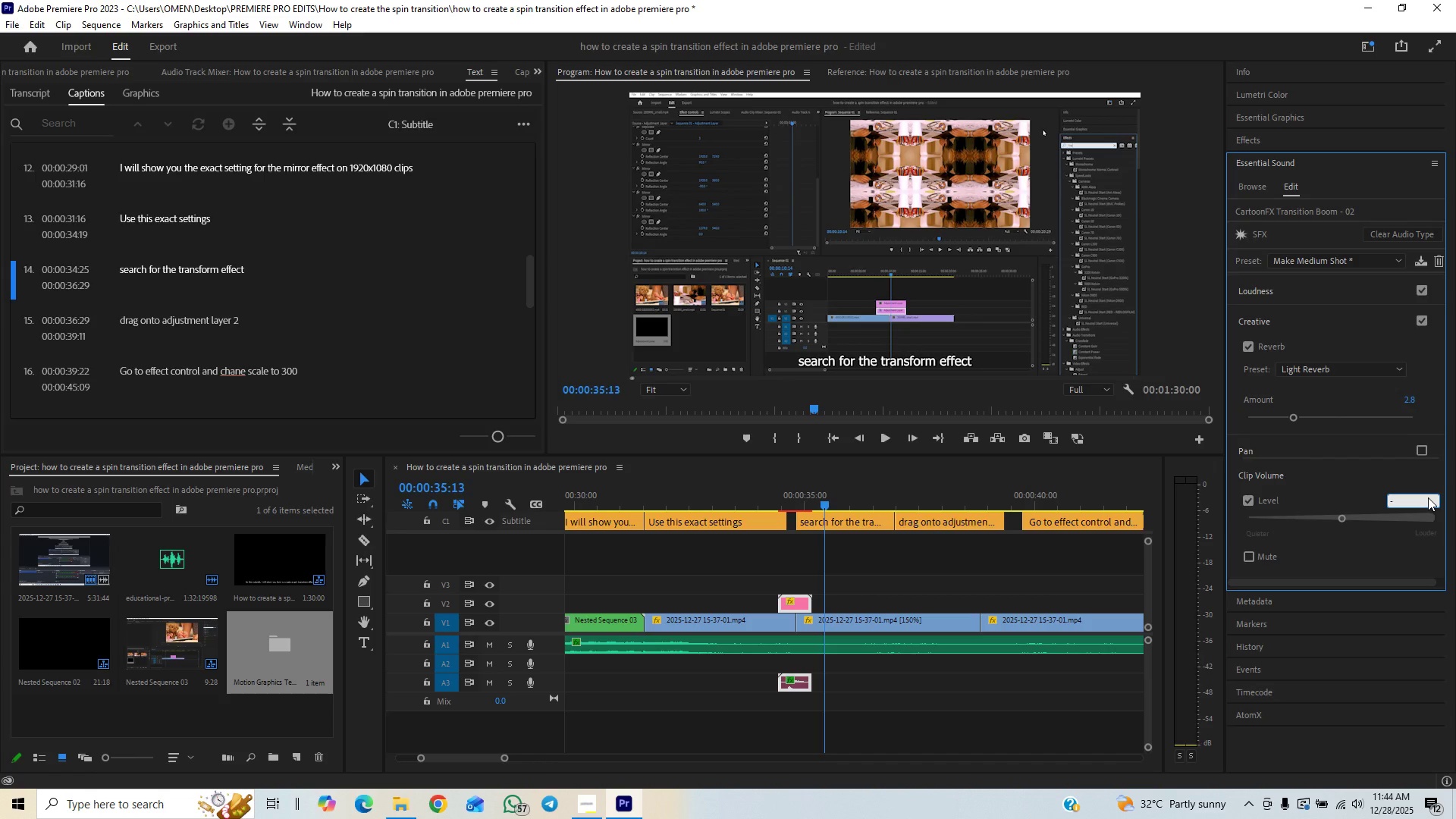 
key(8)
 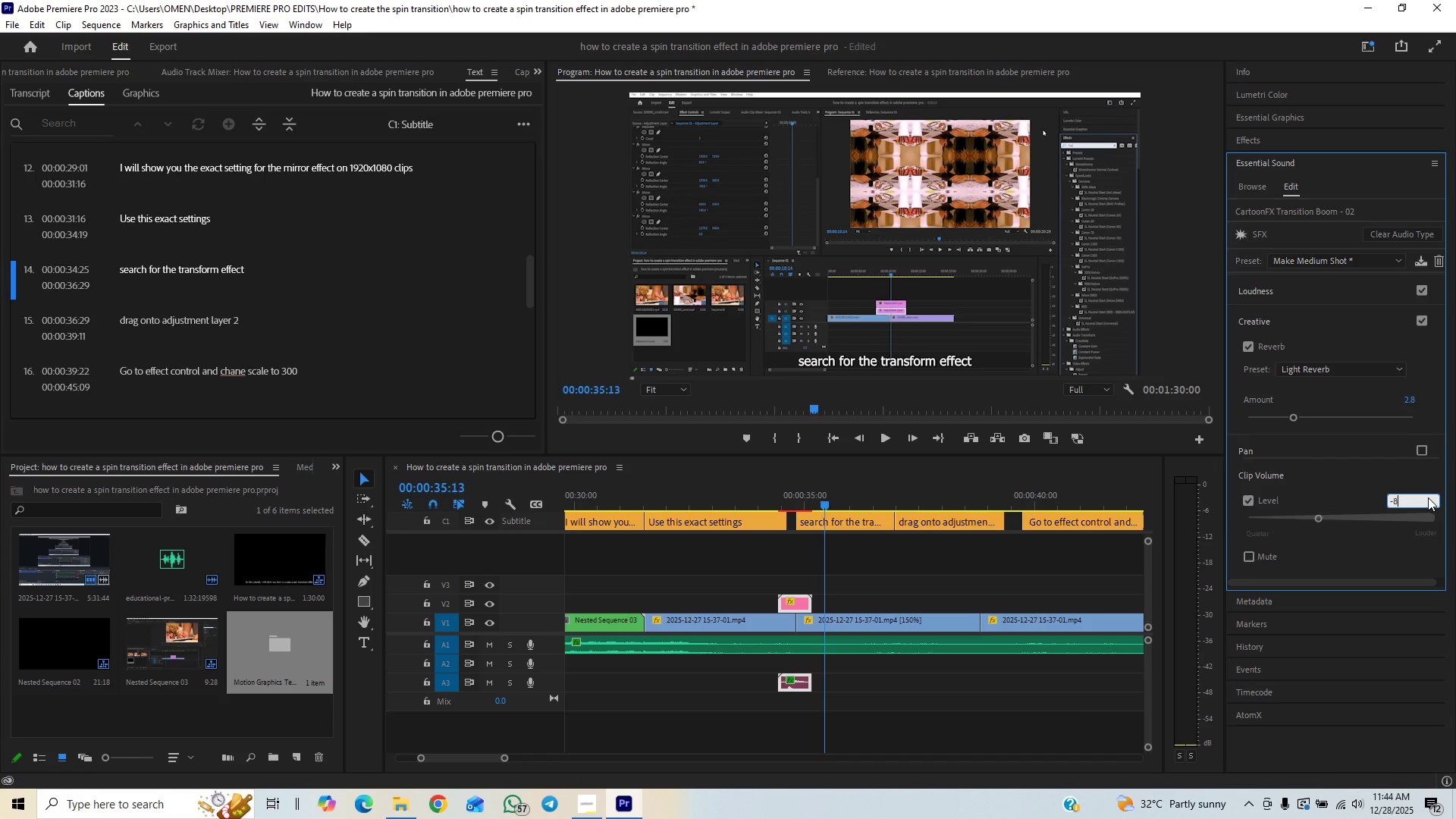 
key(Enter)
 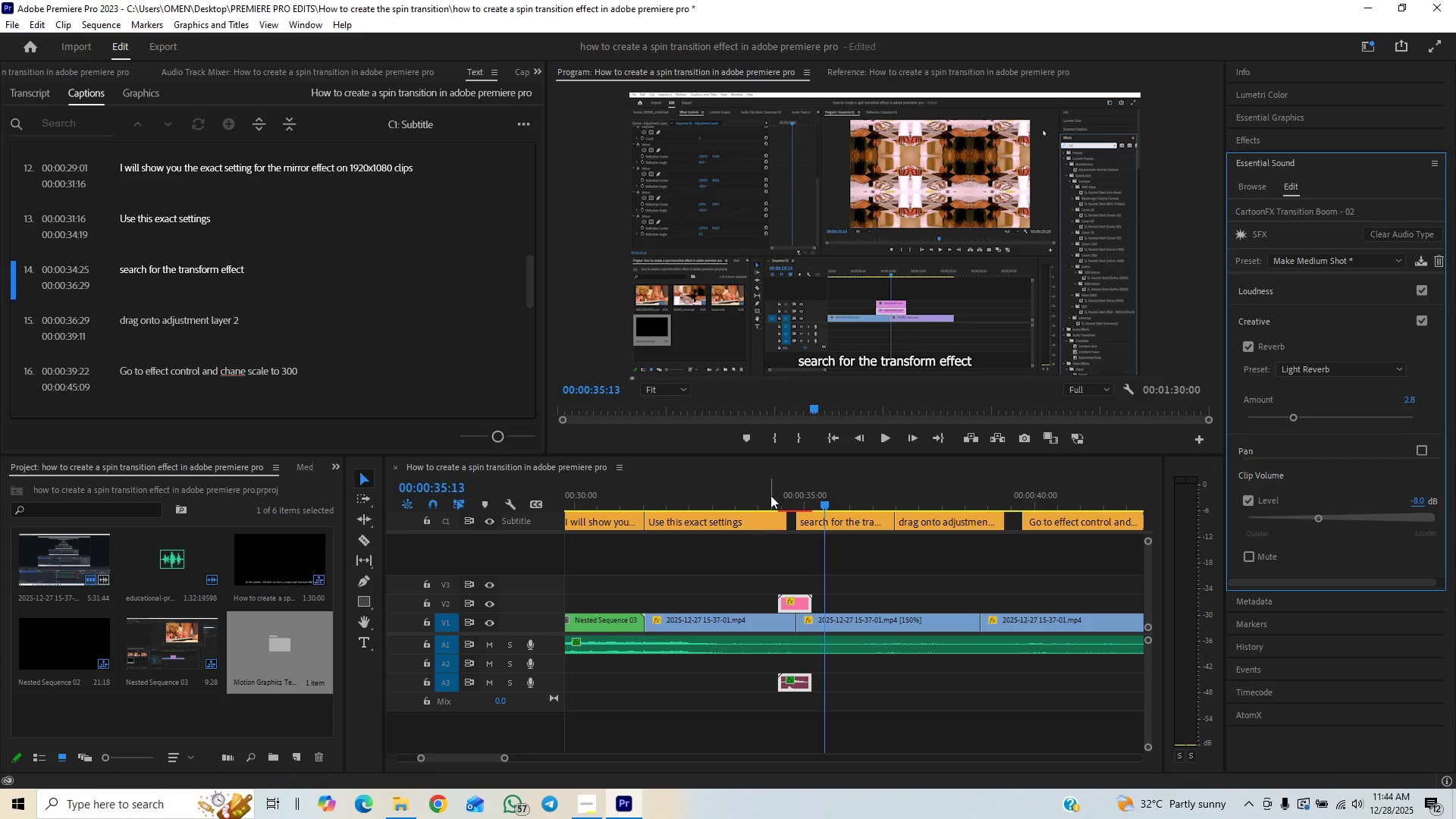 
left_click([767, 494])
 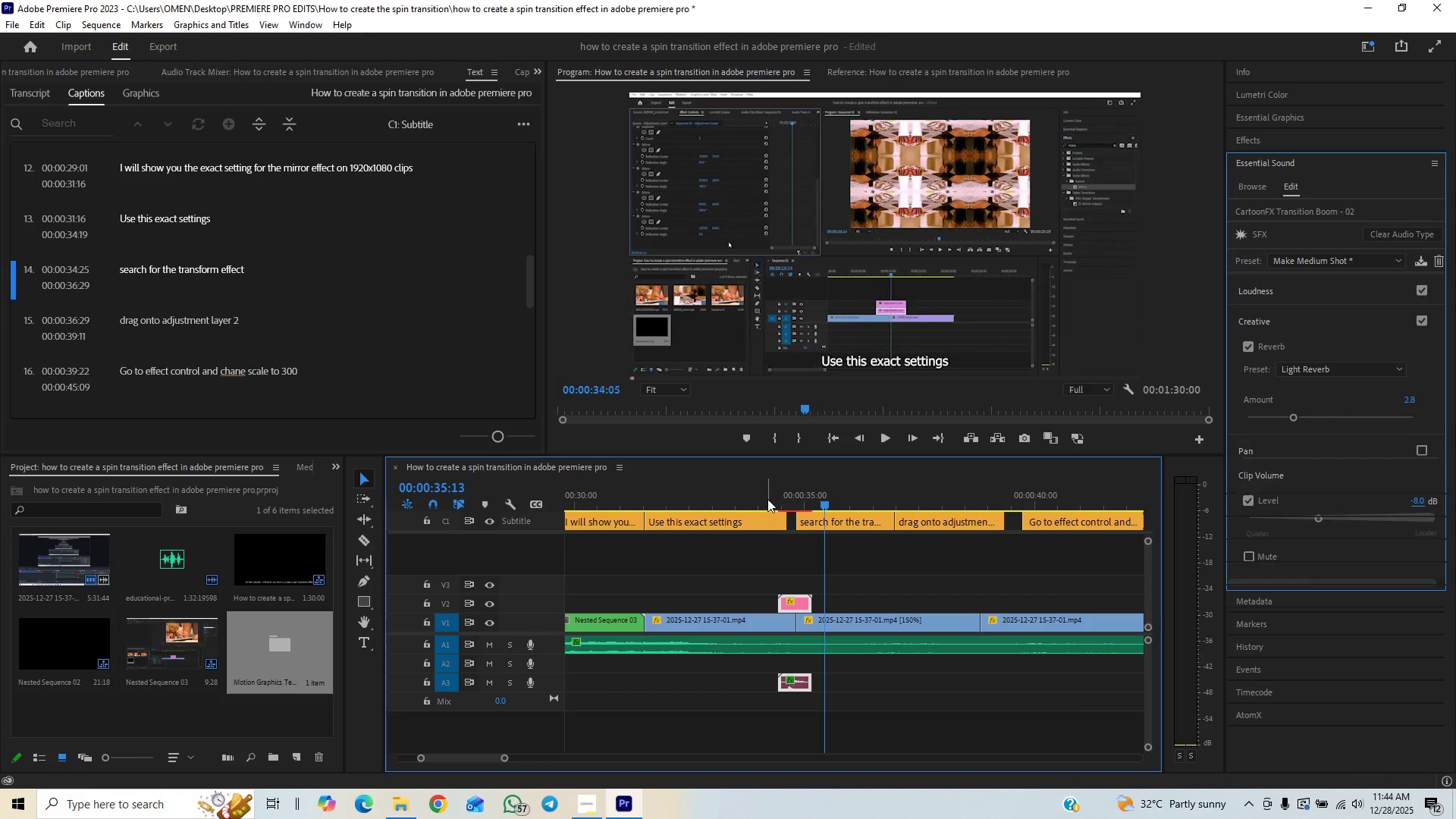 
key(Space)
 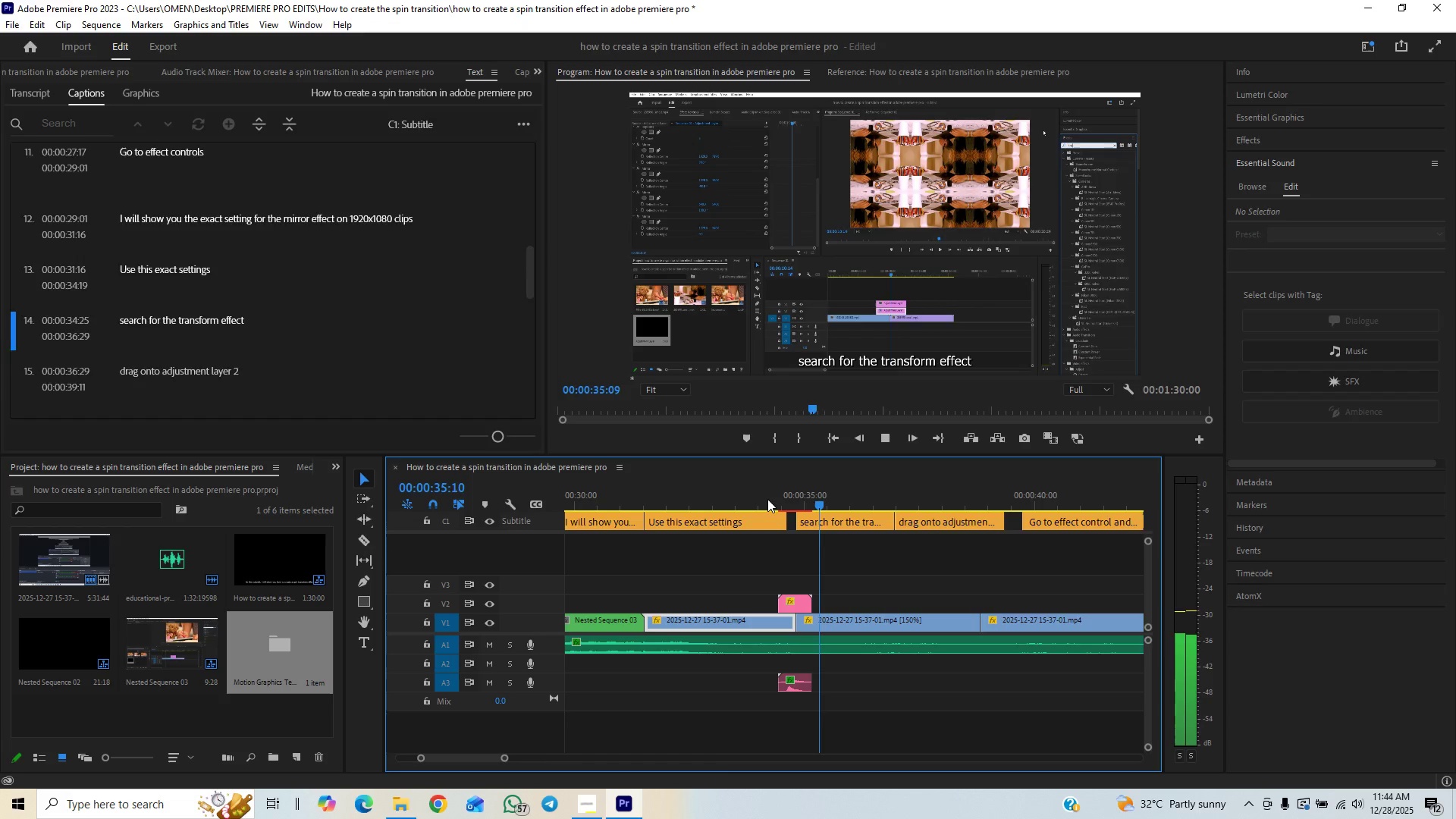 
left_click([762, 496])
 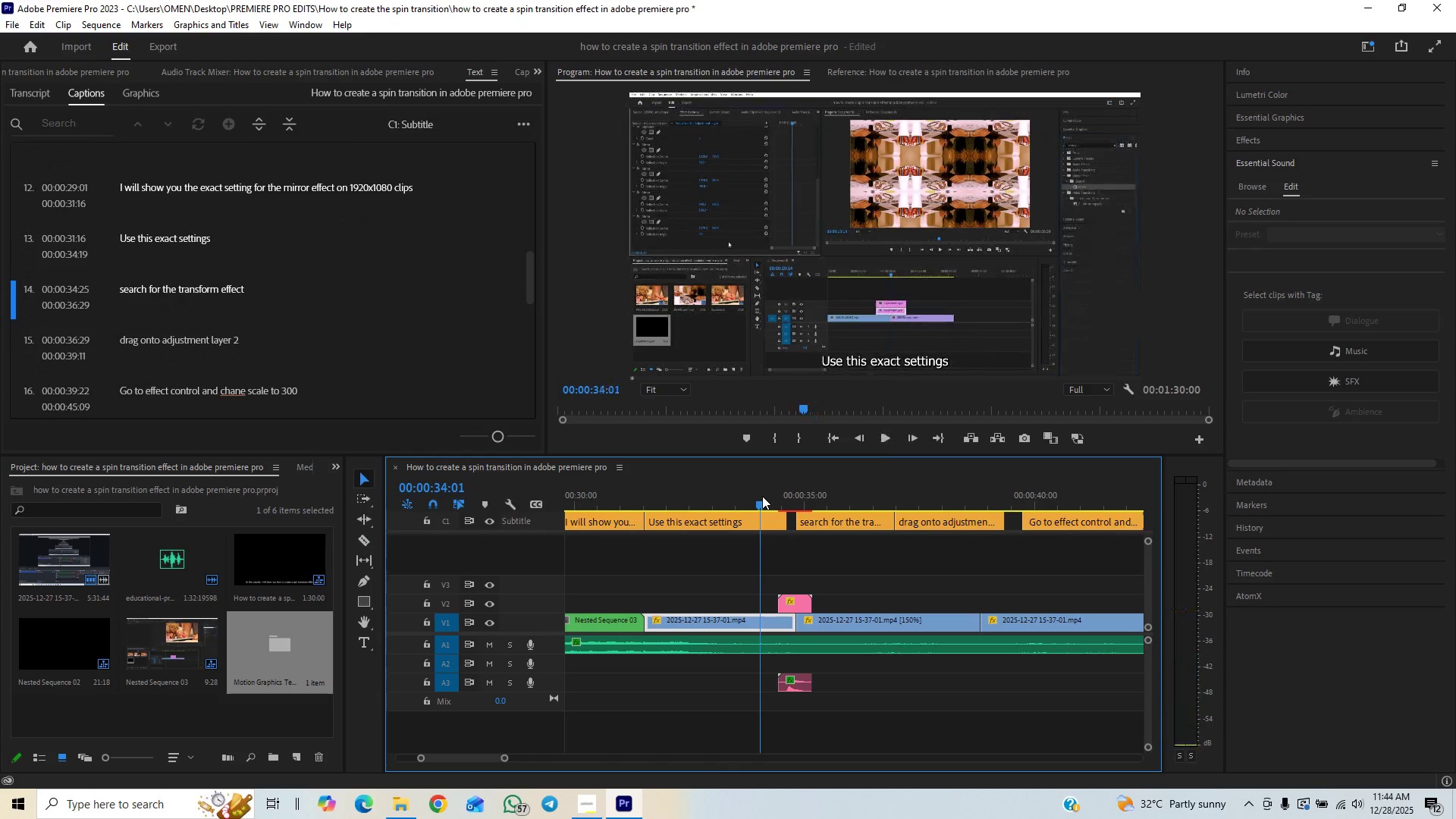 
key(Space)
 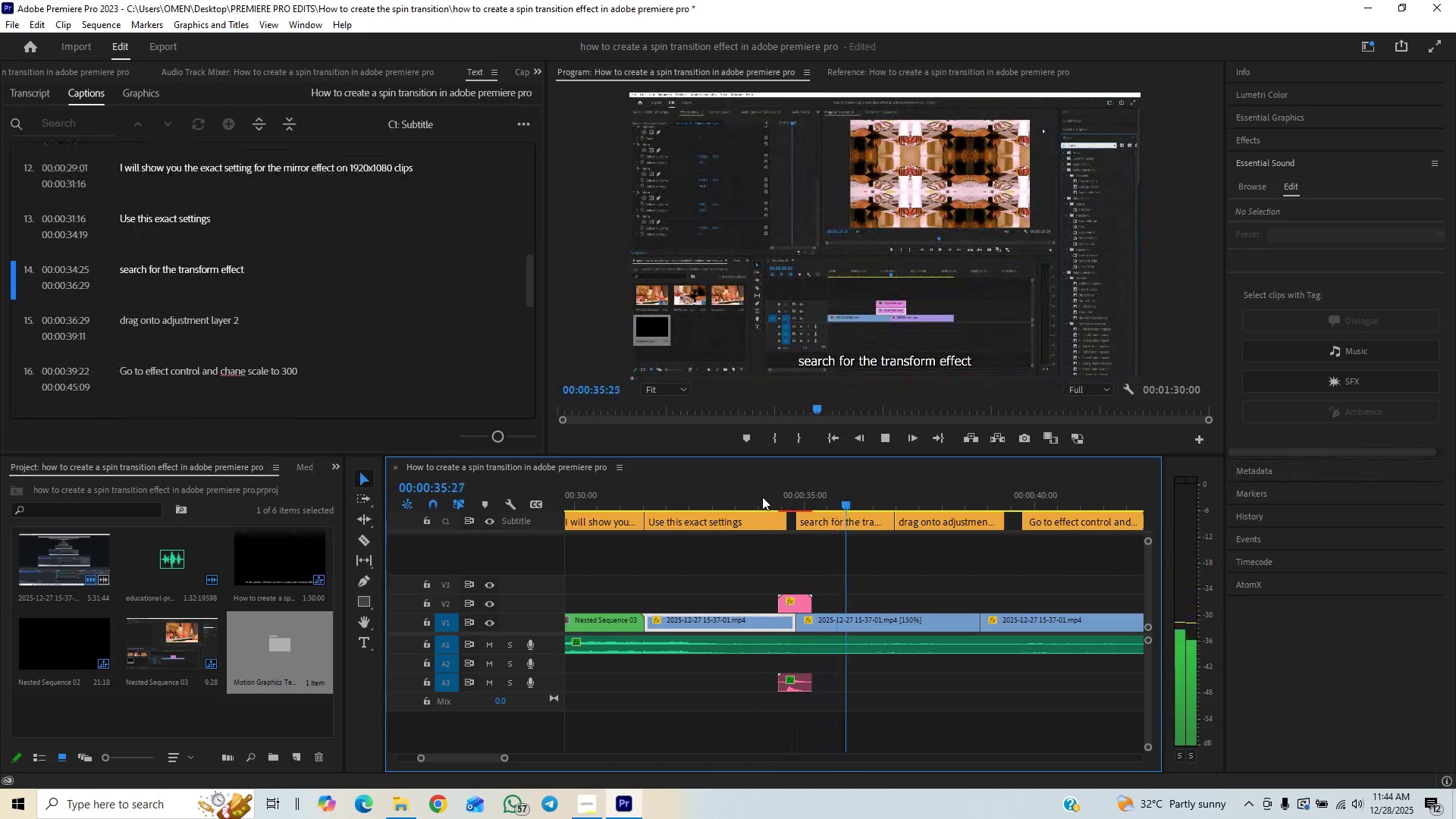 
key(Space)
 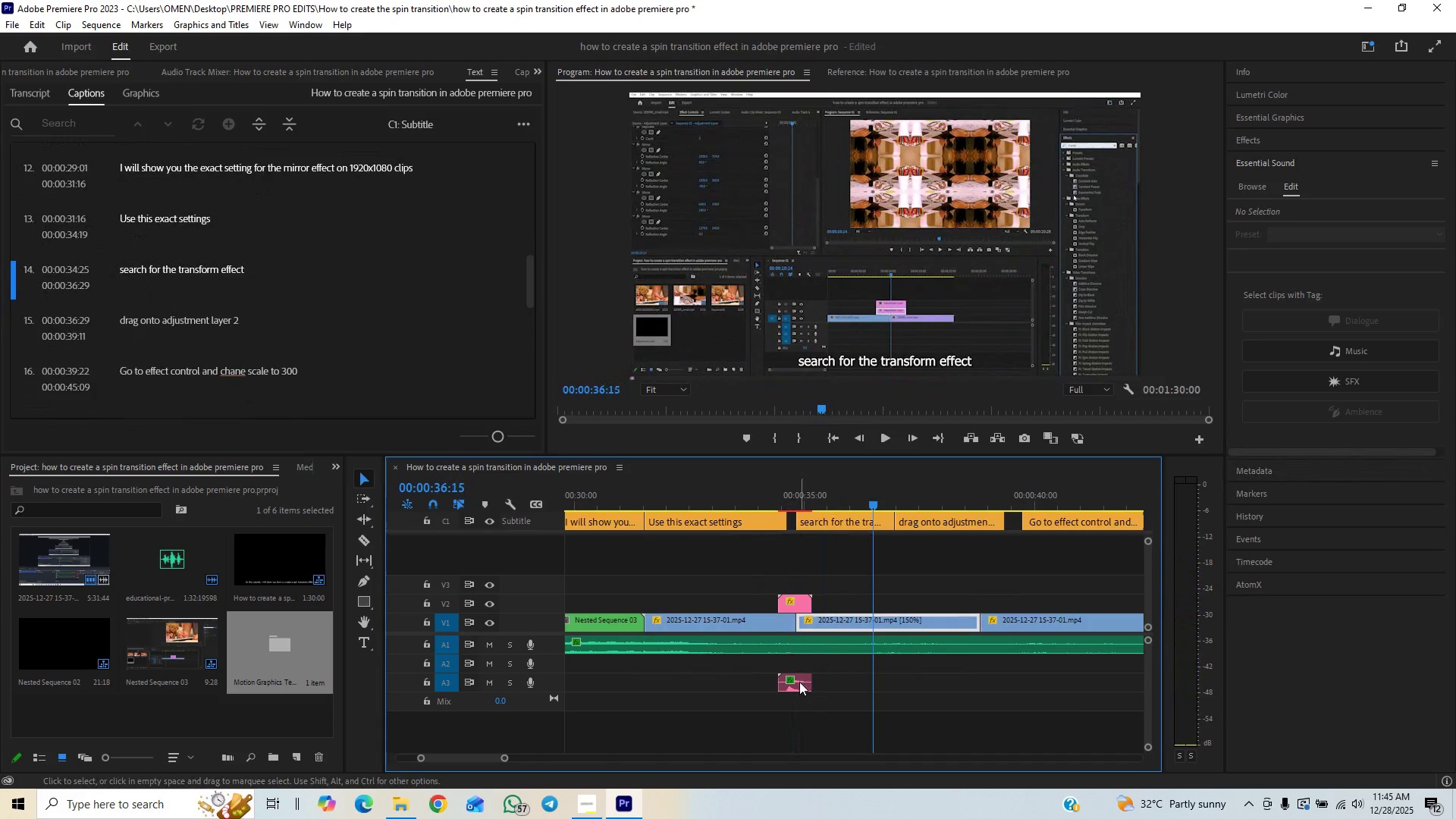 
left_click([799, 682])
 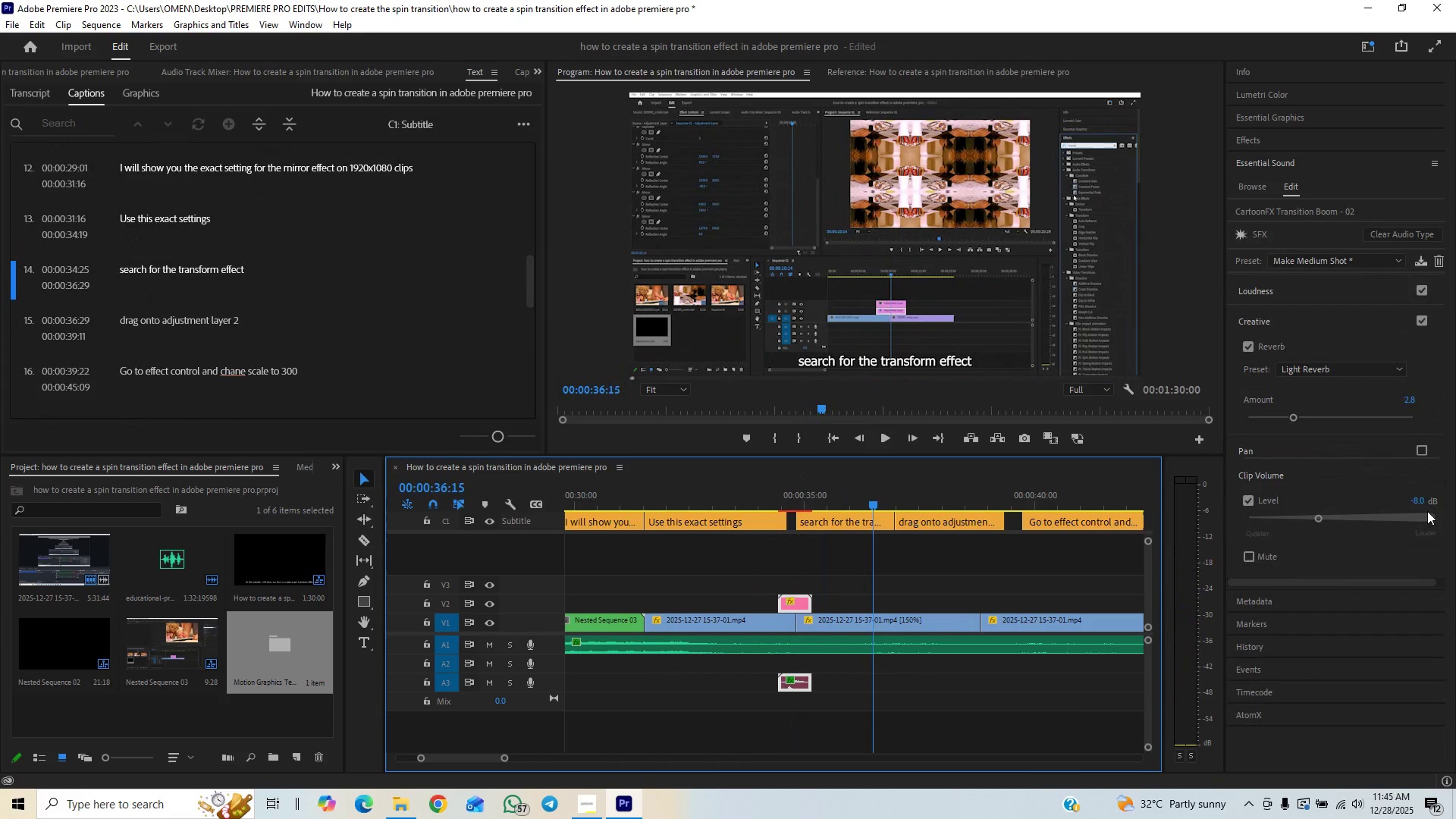 
left_click([1424, 501])
 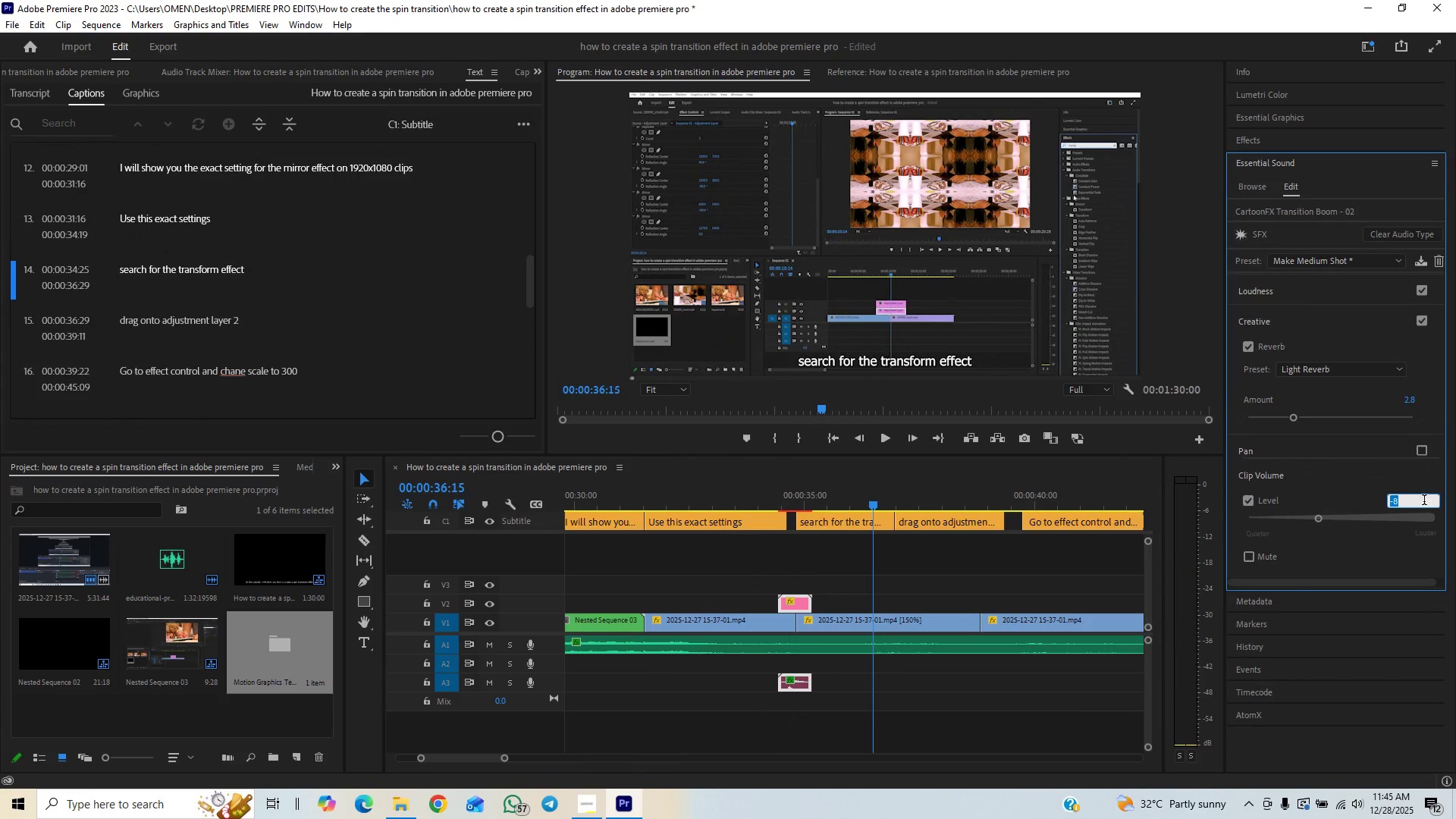 
type(-10)
 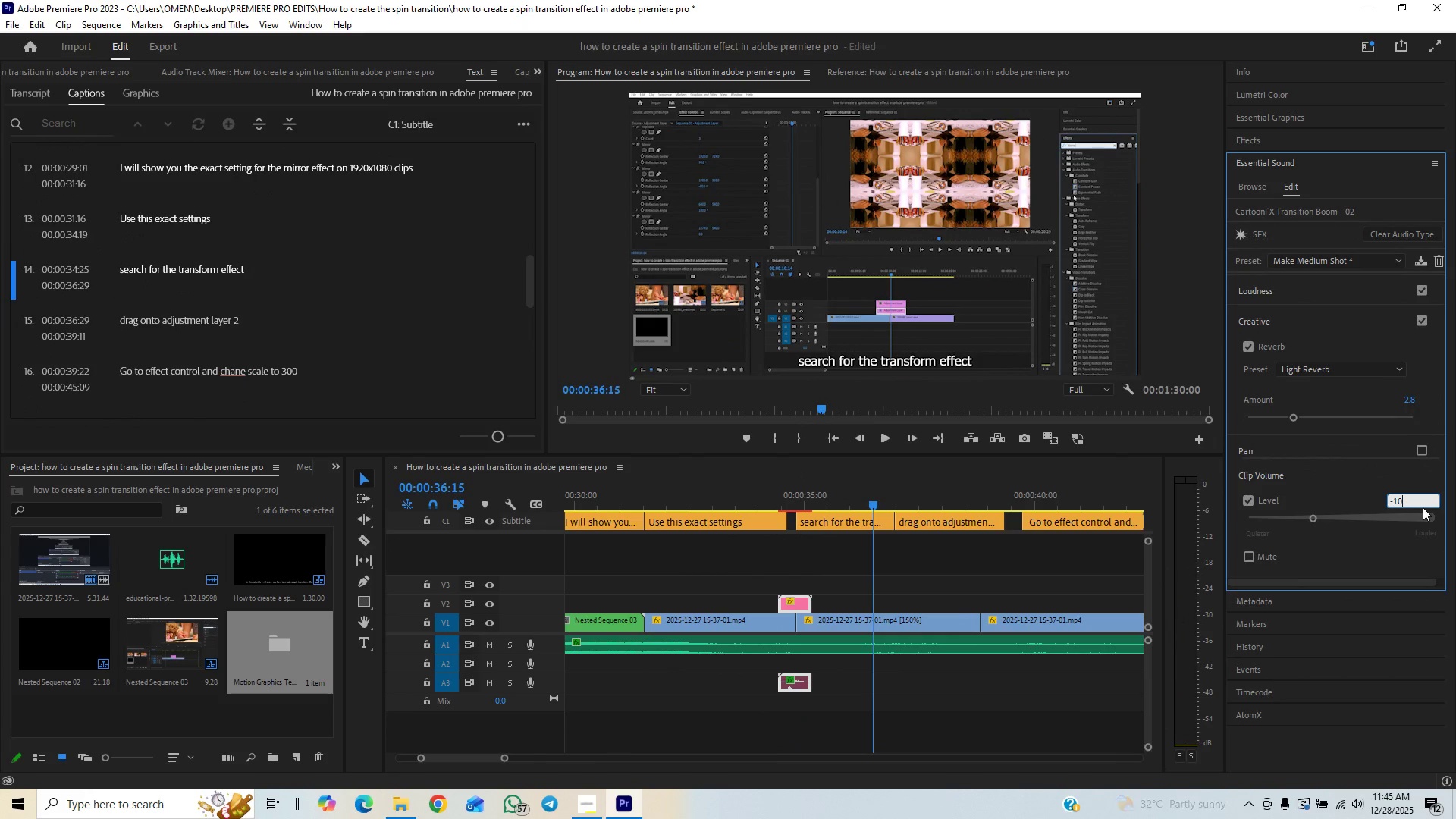 
key(Enter)
 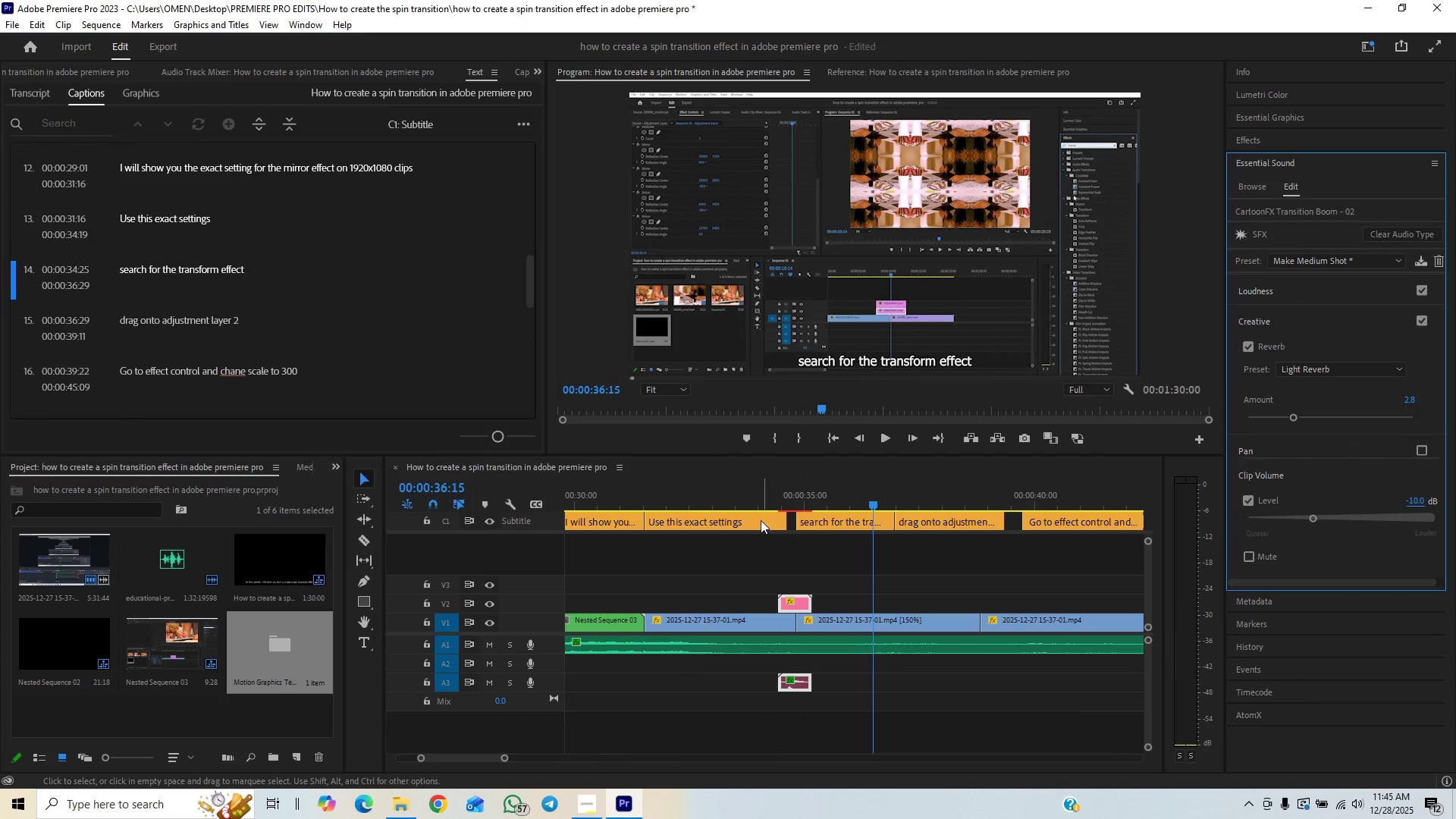 
left_click([759, 497])
 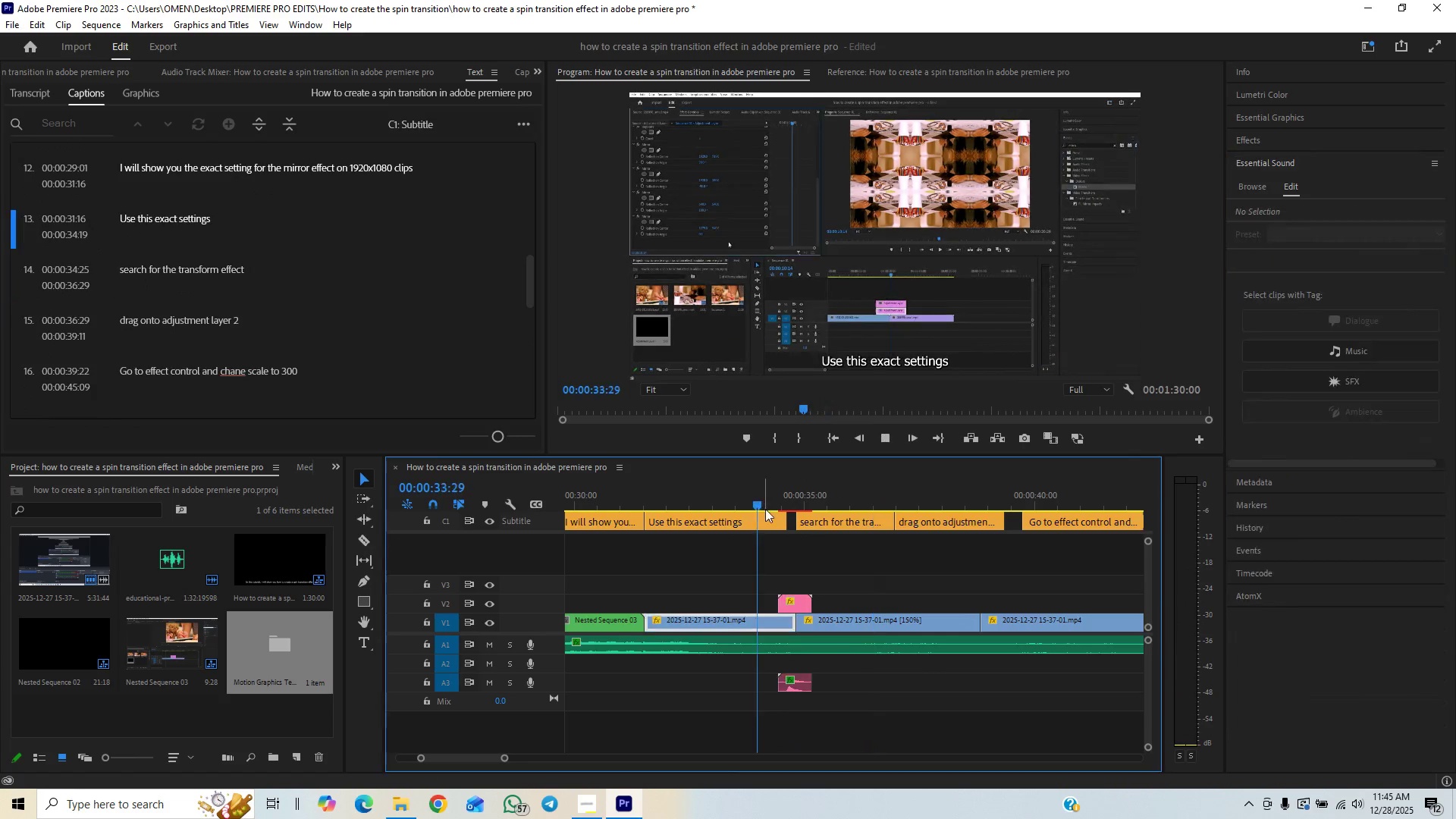 
key(Space)
 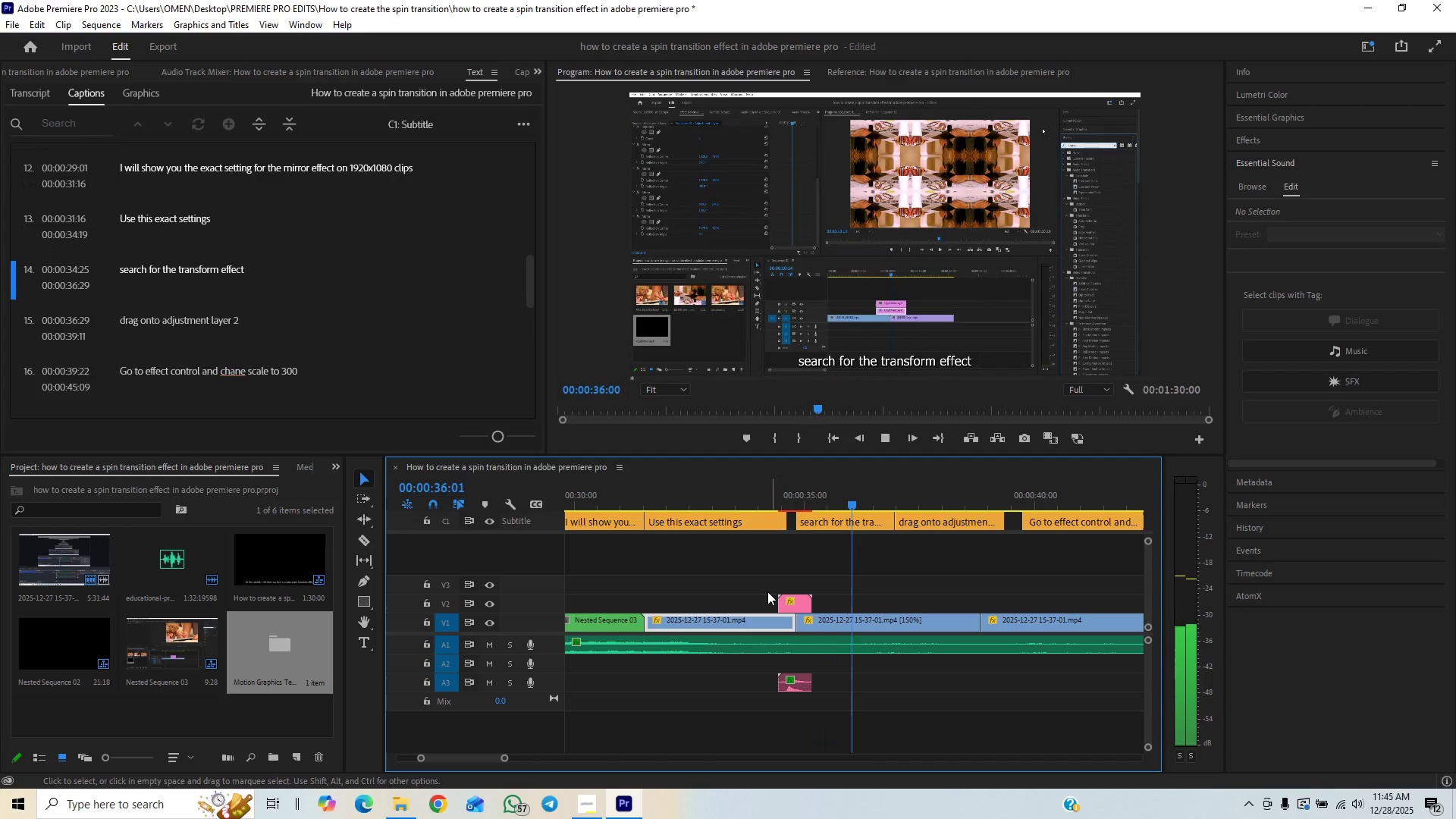 
key(Space)
 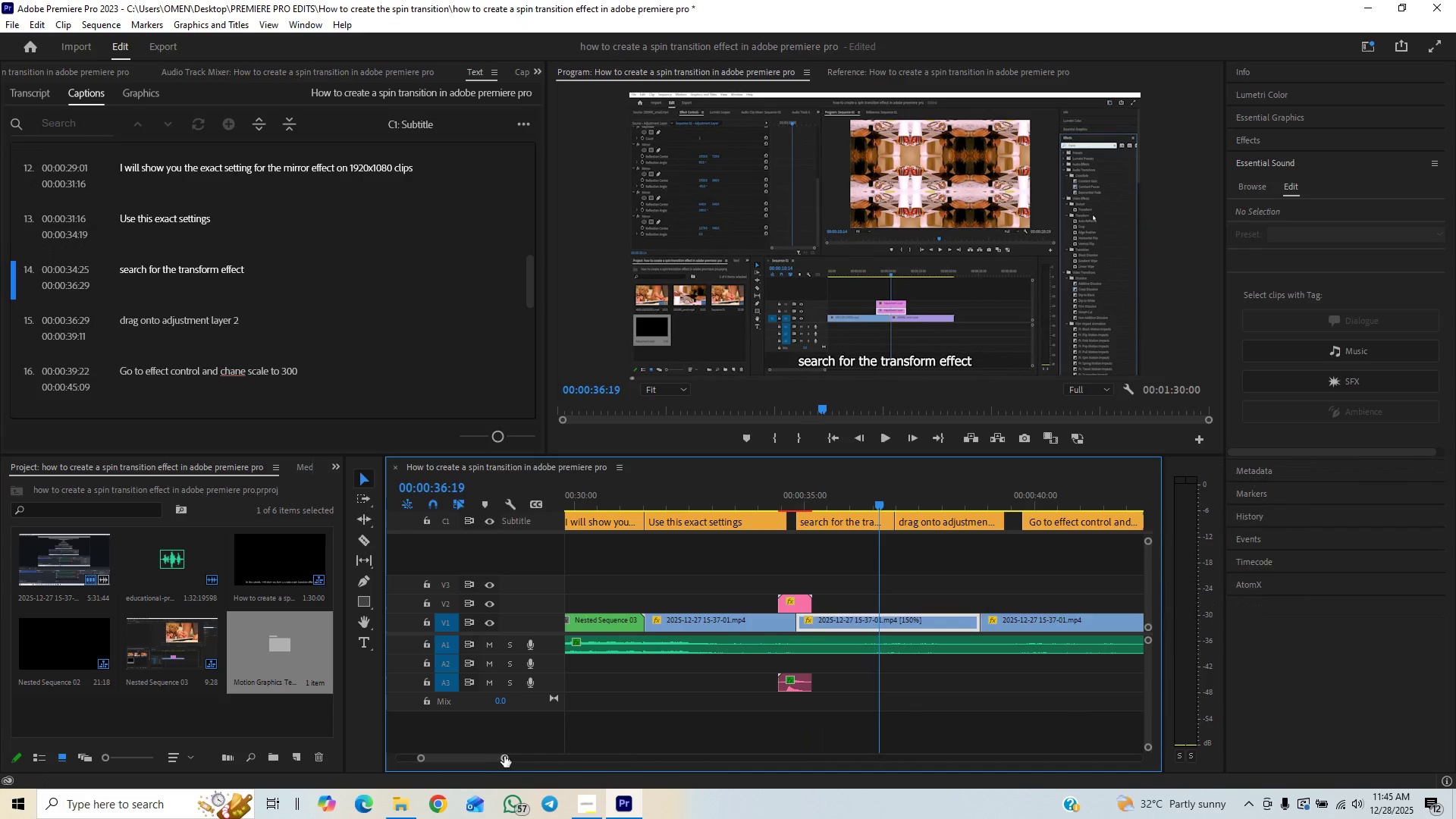 
left_click_drag(start_coordinate=[504, 756], to_coordinate=[523, 743])
 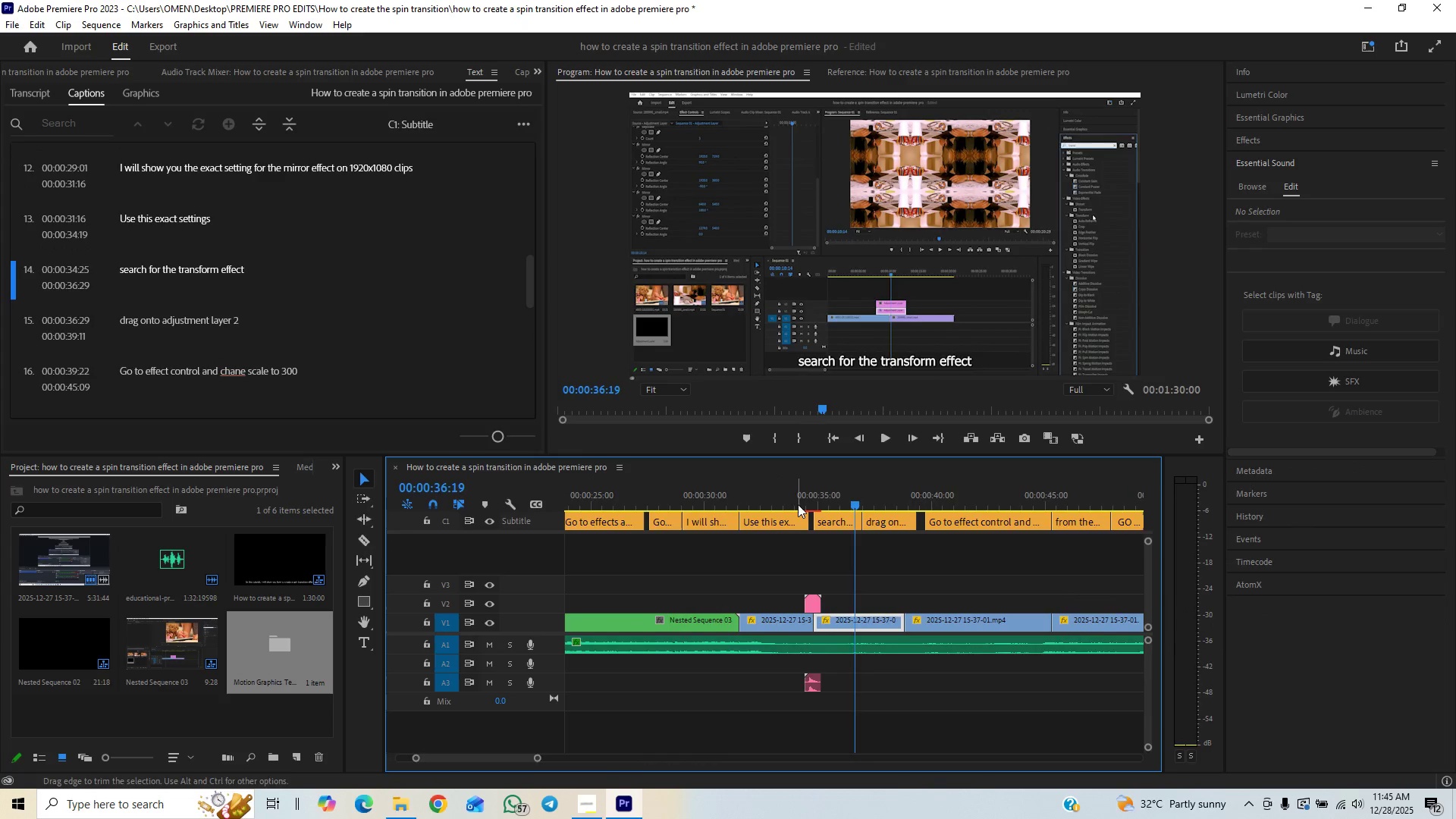 
left_click([795, 502])
 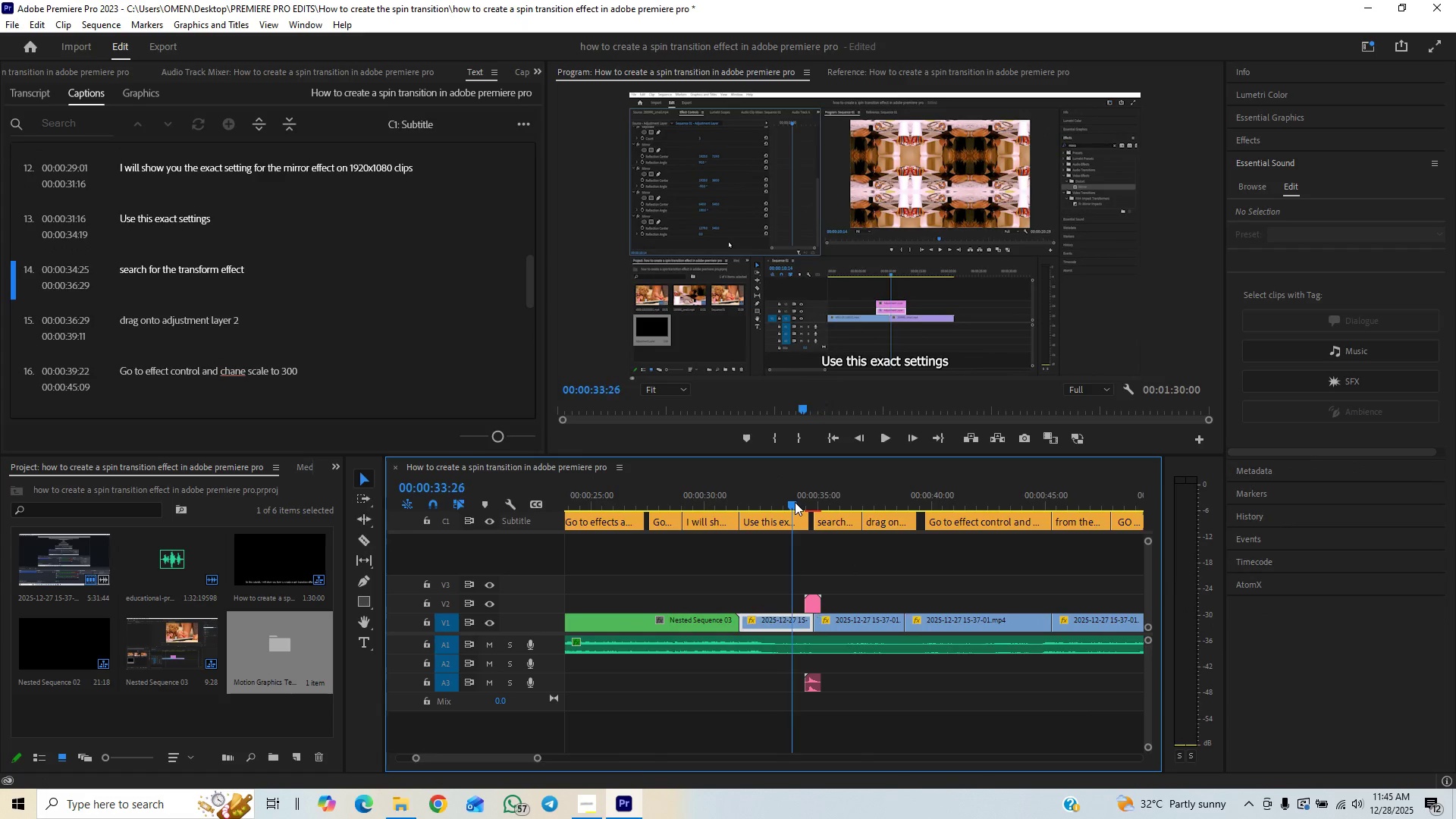 
key(Space)
 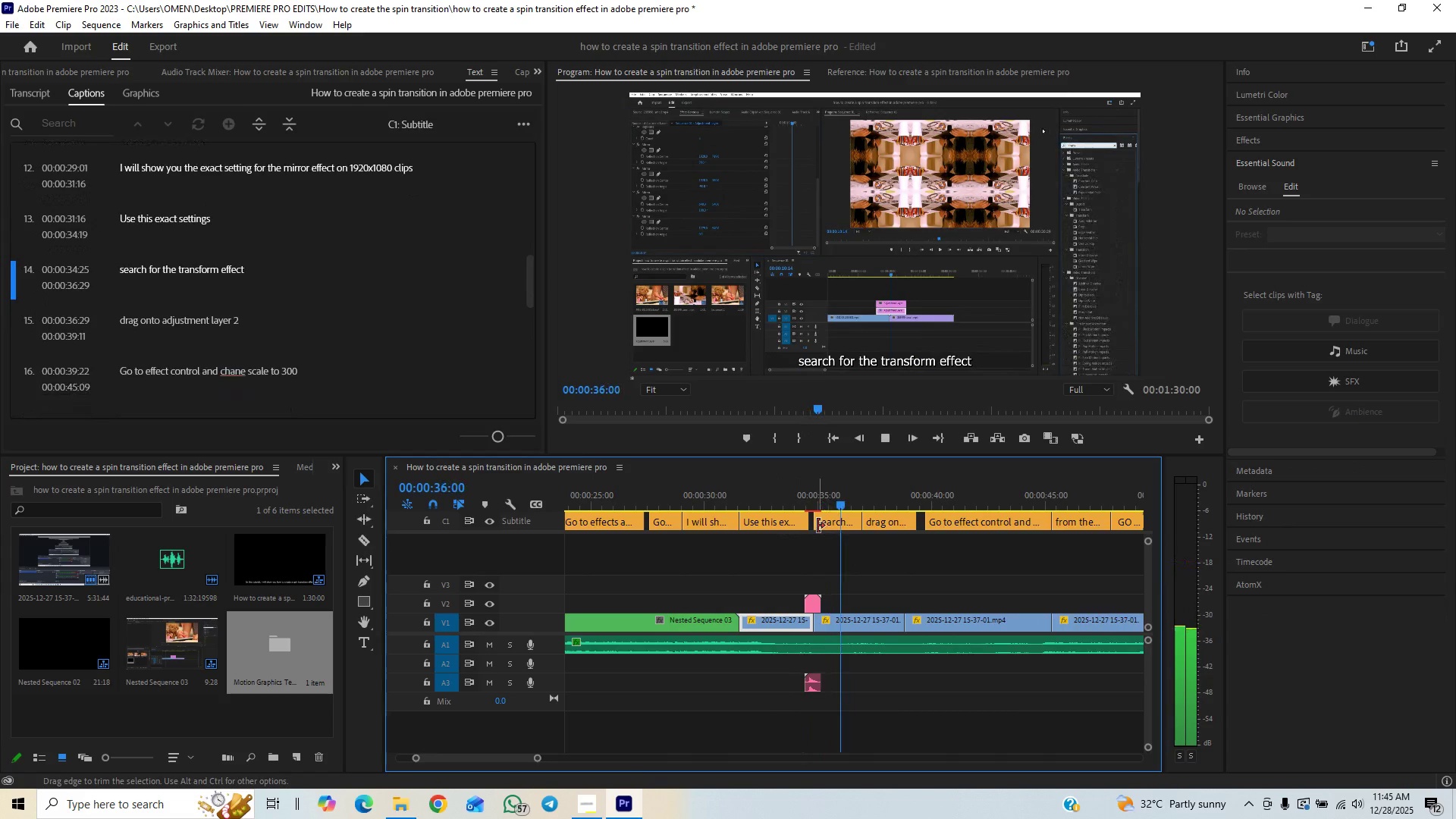 
left_click([733, 497])
 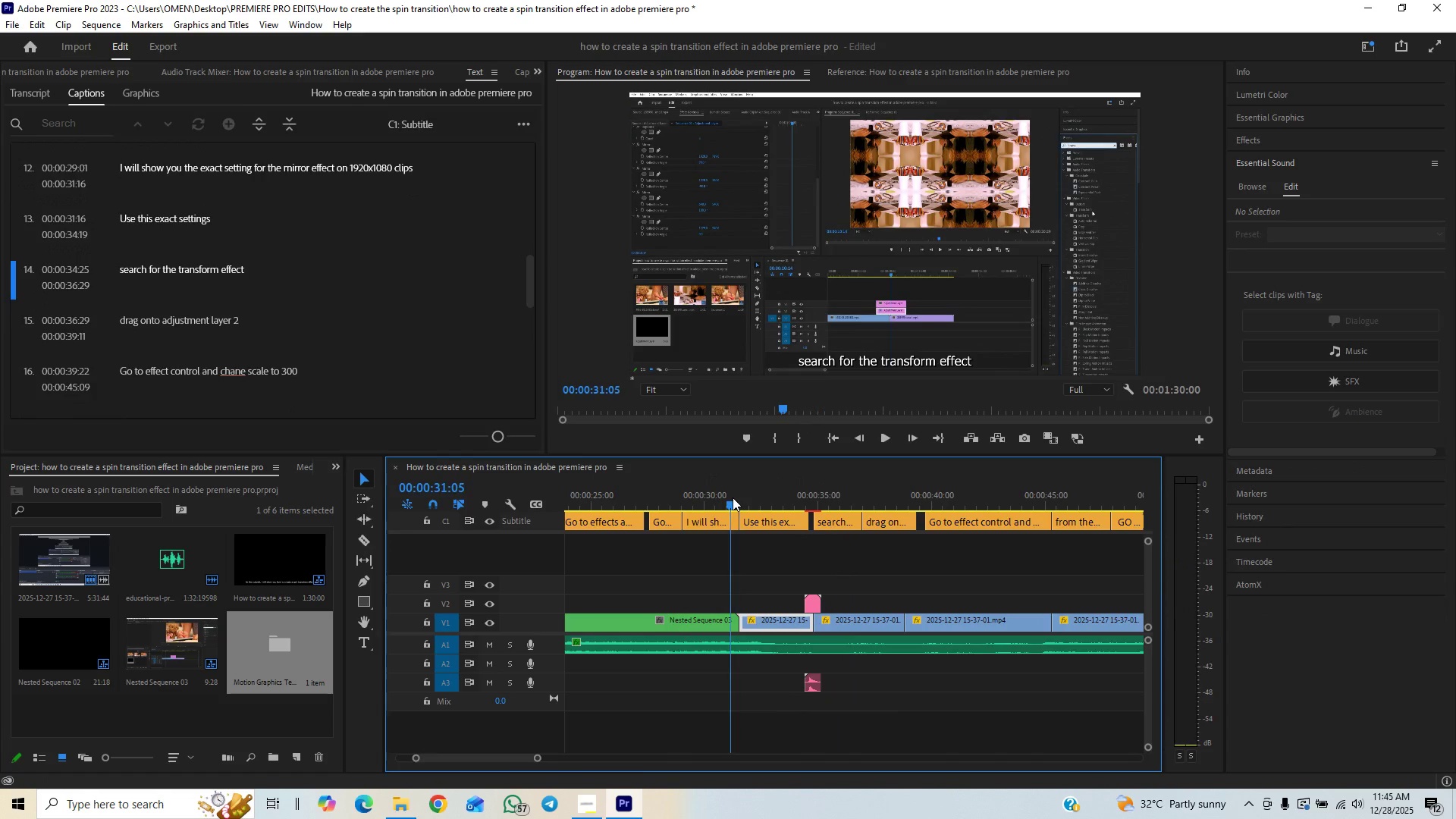 
key(Space)
 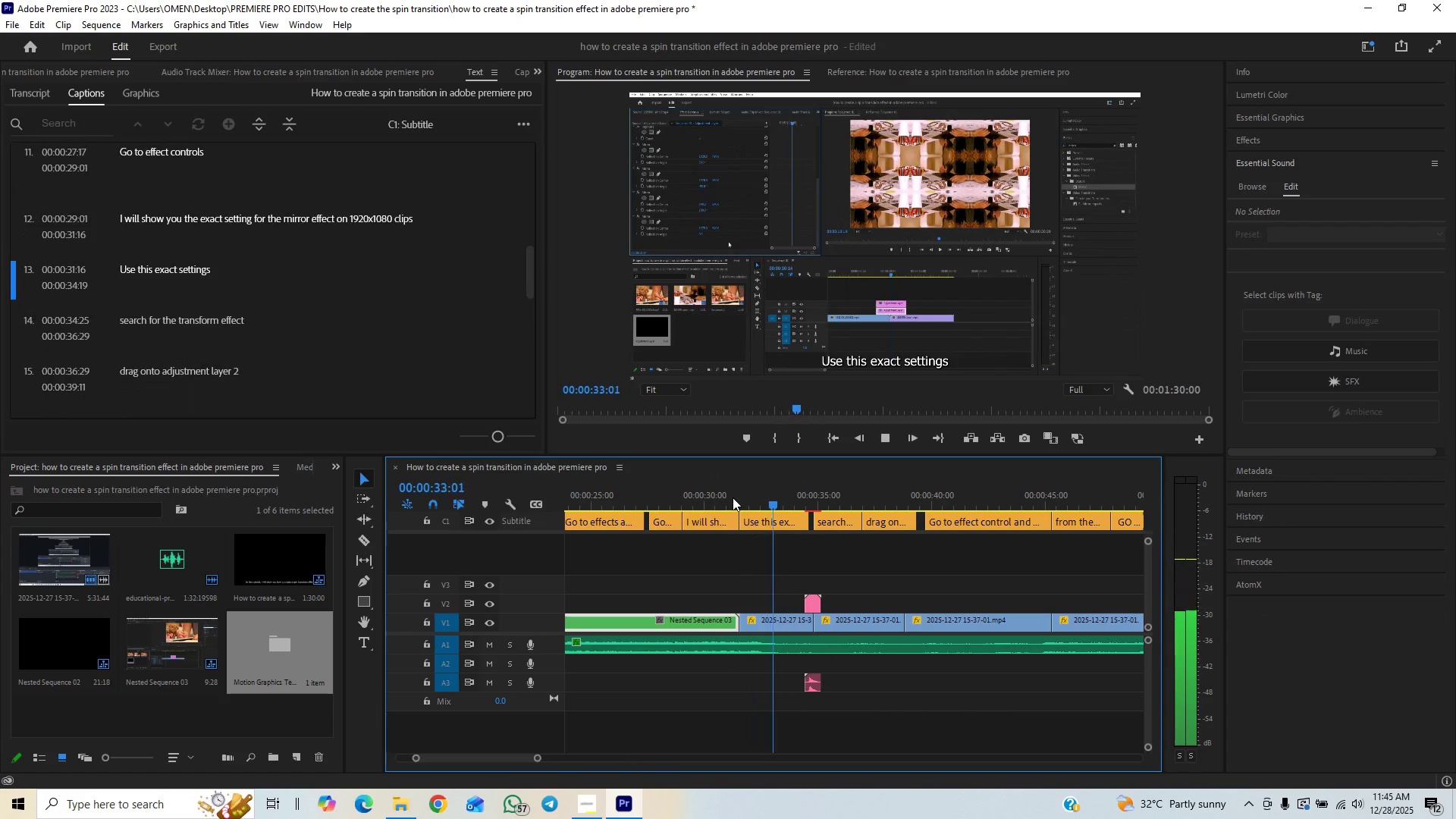 
left_click_drag(start_coordinate=[733, 497], to_coordinate=[725, 503])
 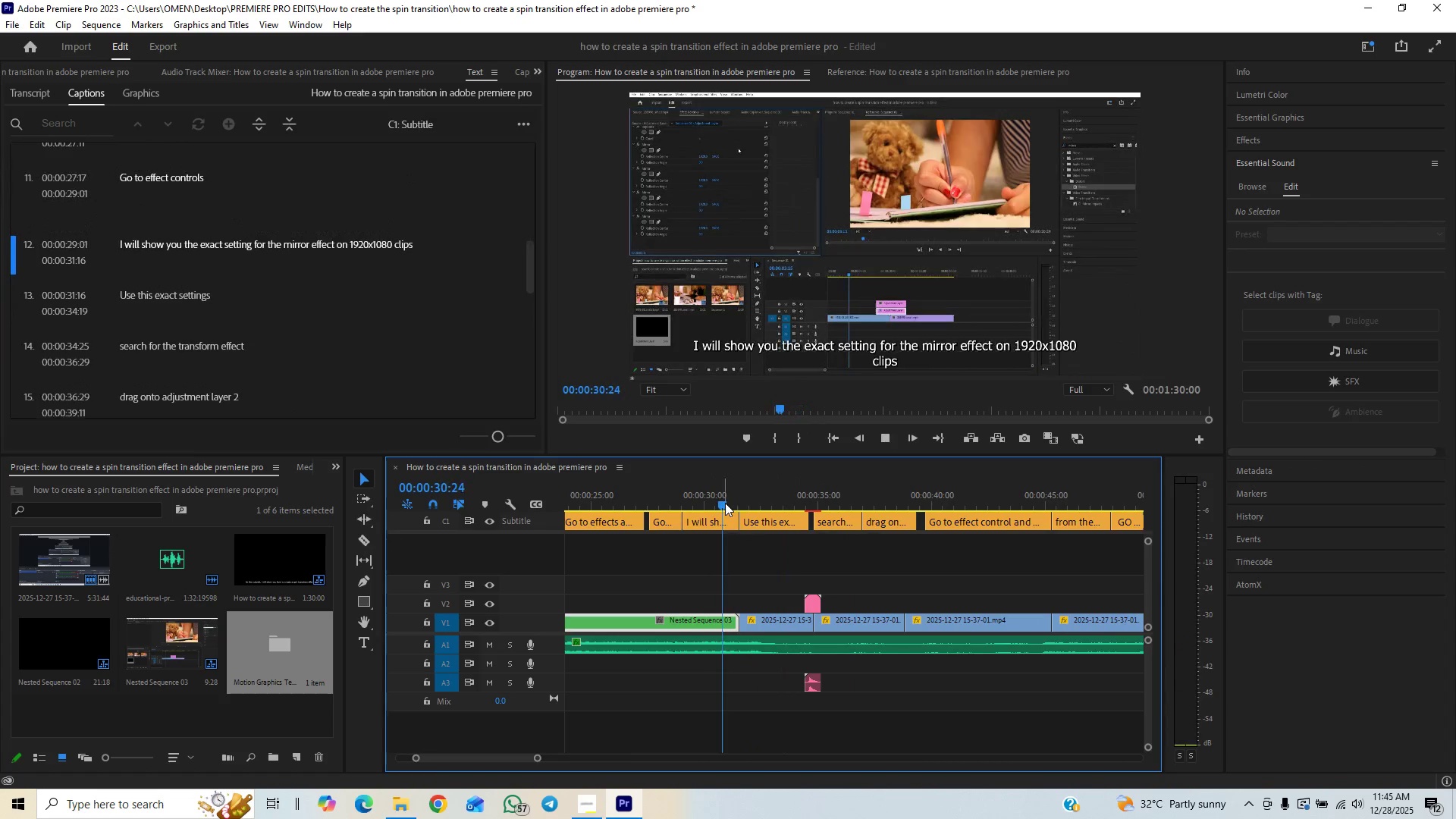 
key(Space)
 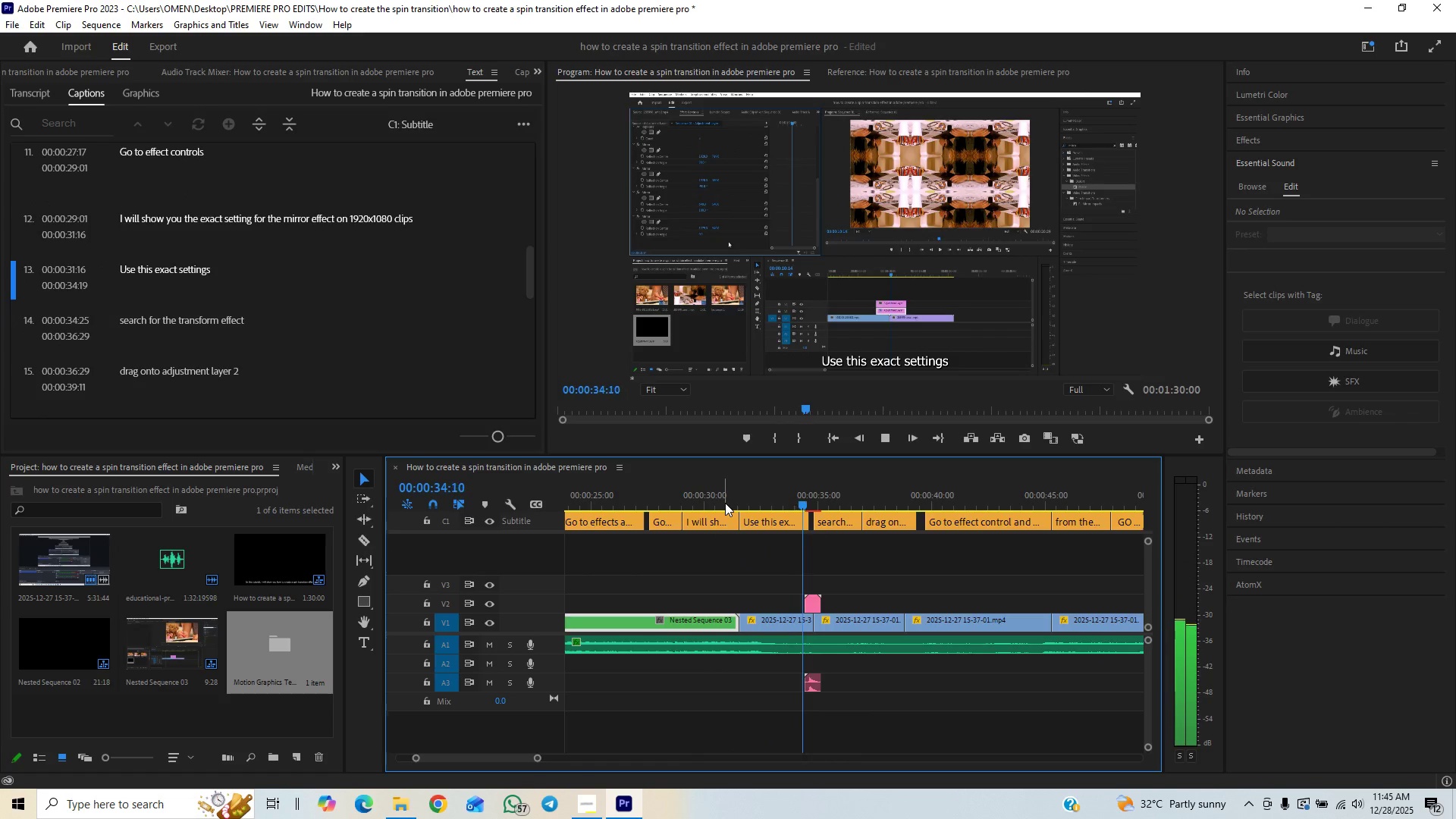 
key(Space)
 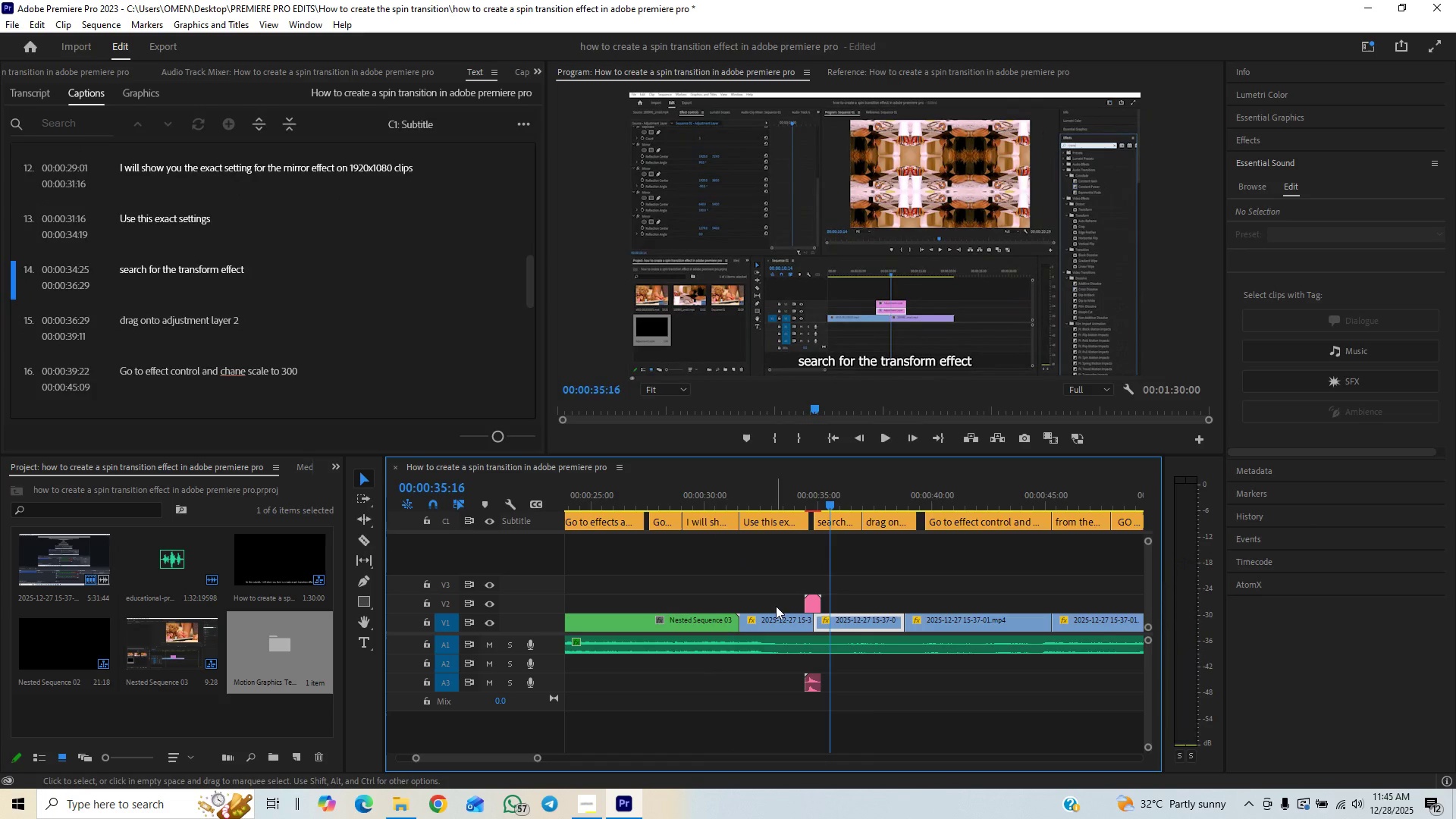 
mouse_move([777, 591])
 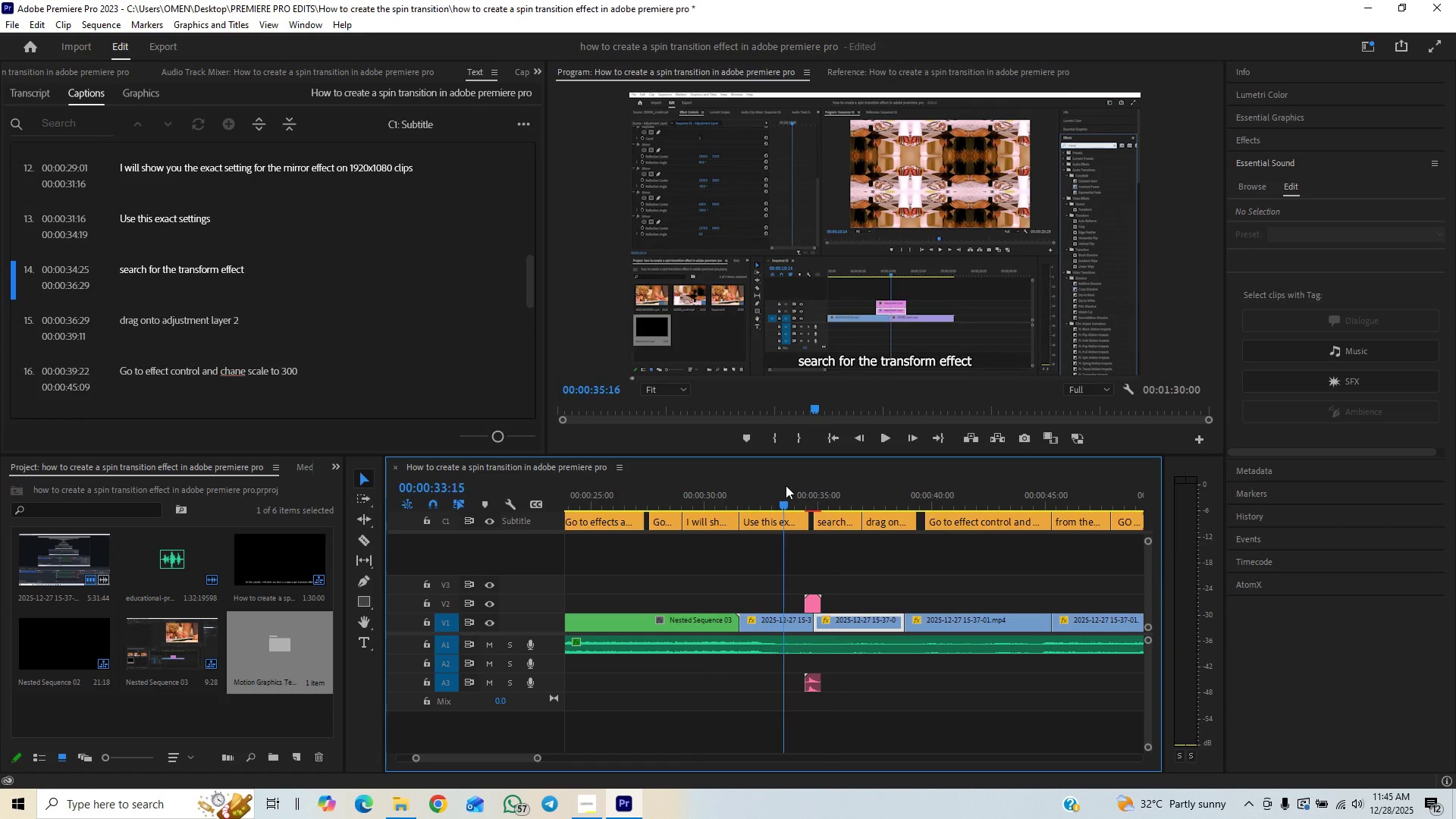 
key(Space)
 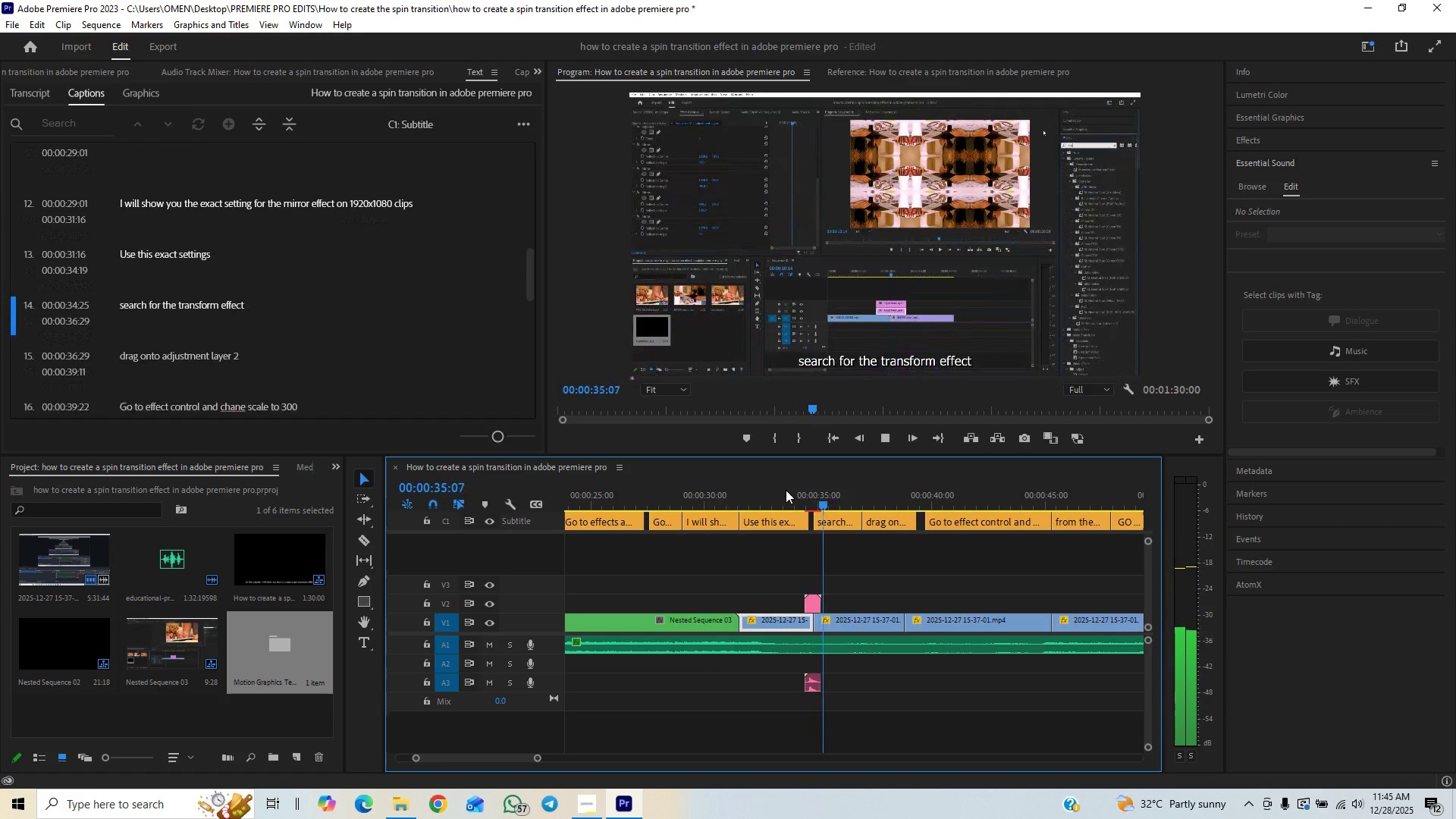 
left_click([786, 490])
 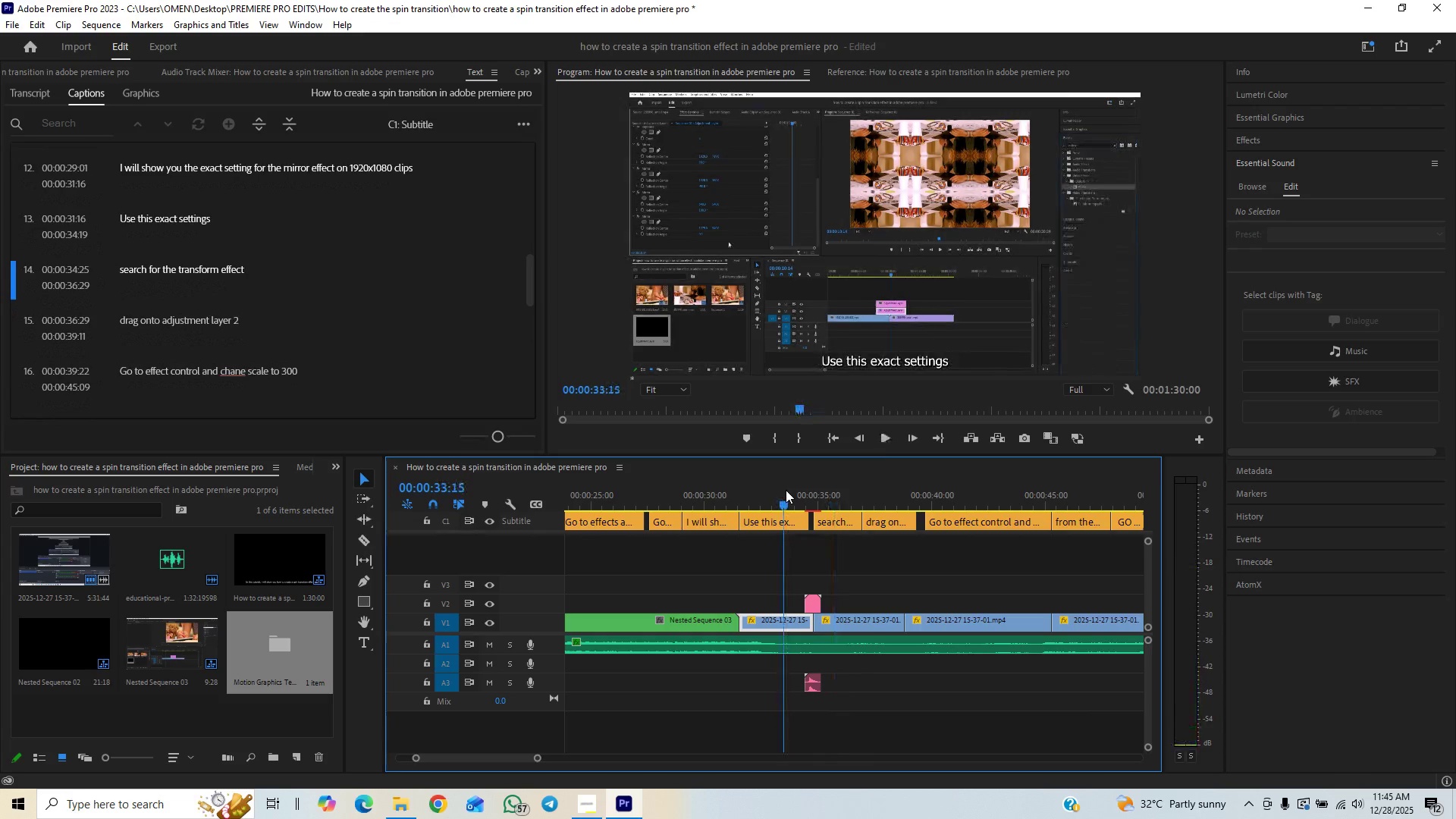 
key(Space)
 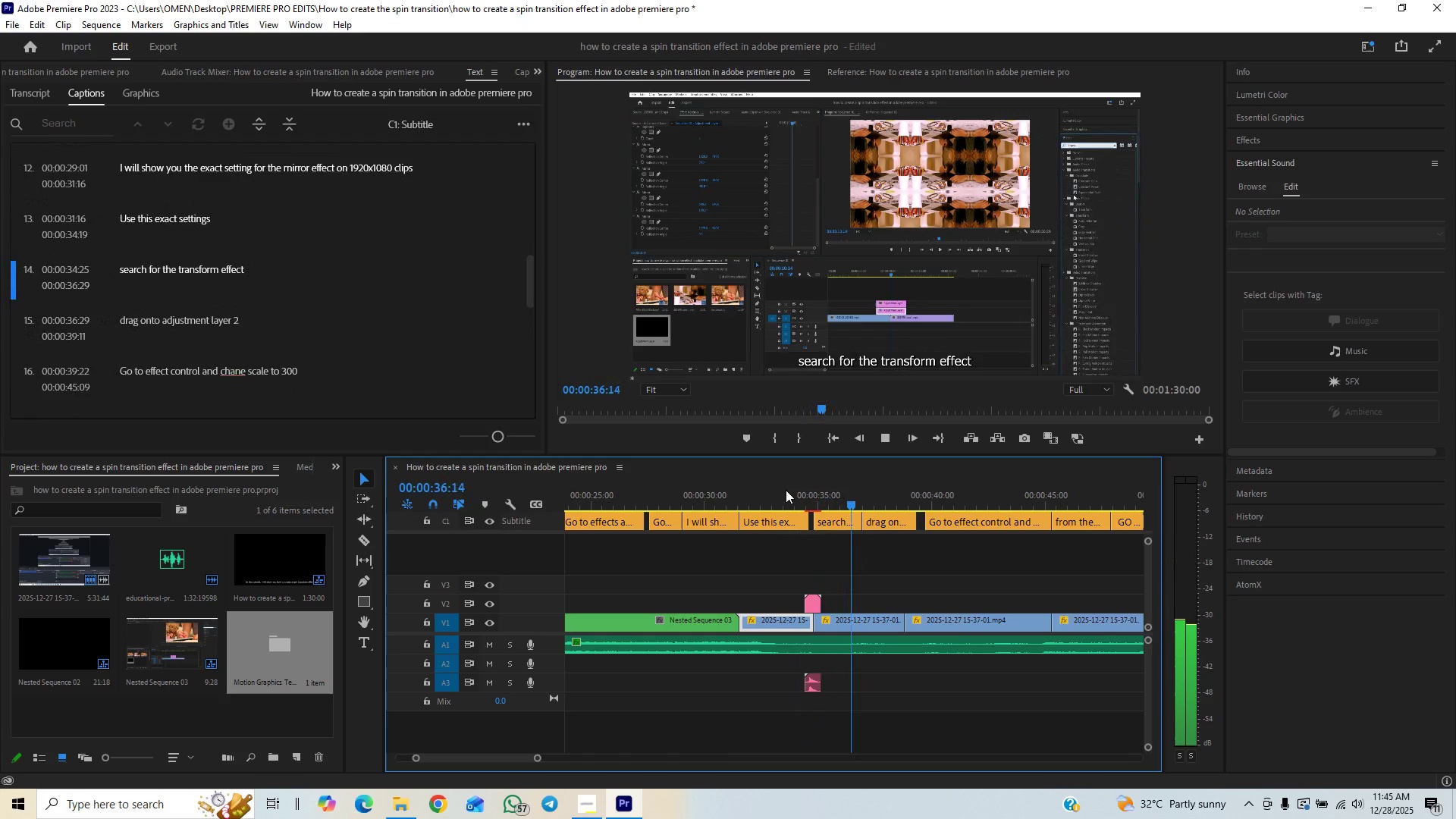 
key(Space)
 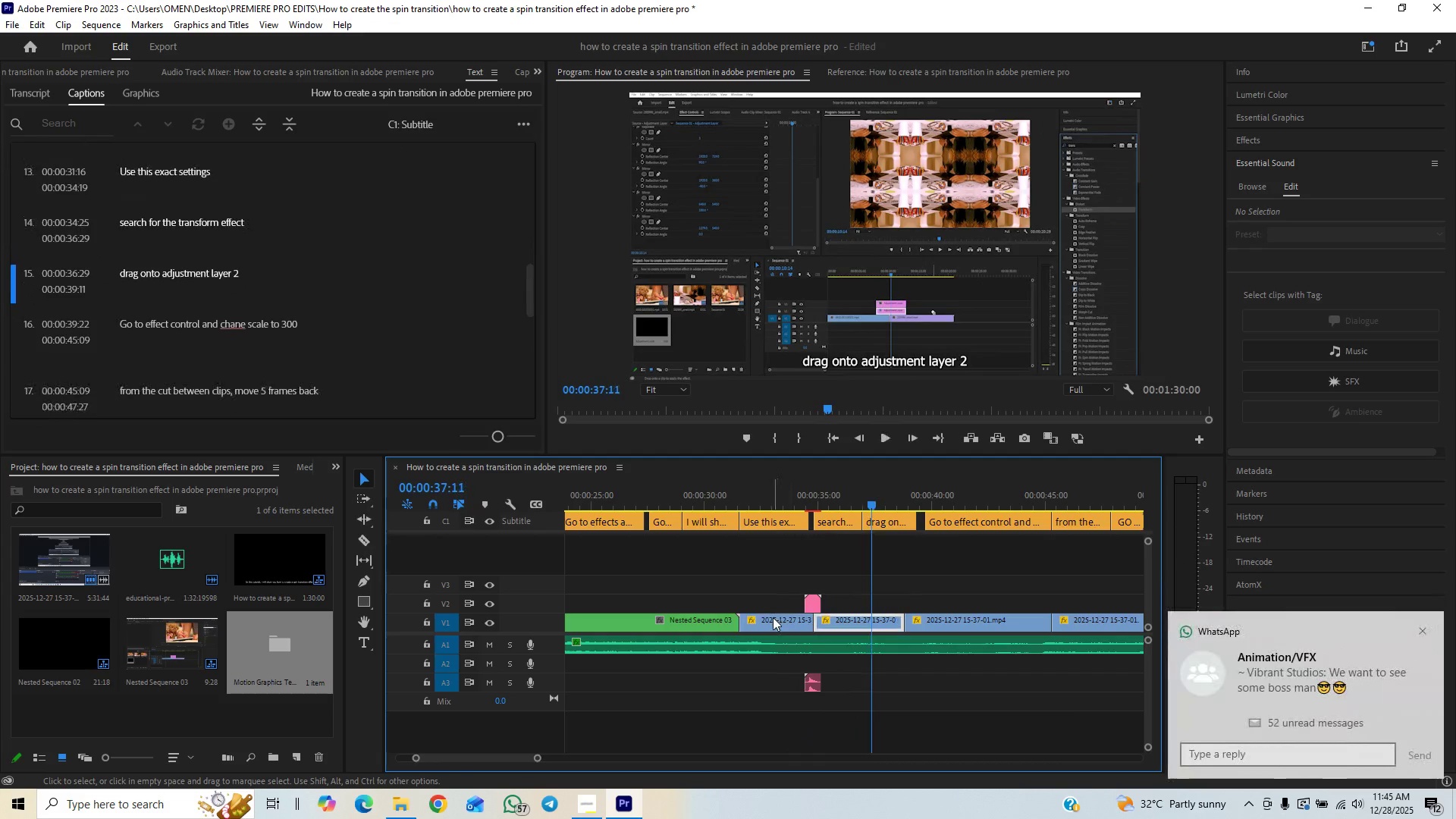 
right_click([773, 617])
 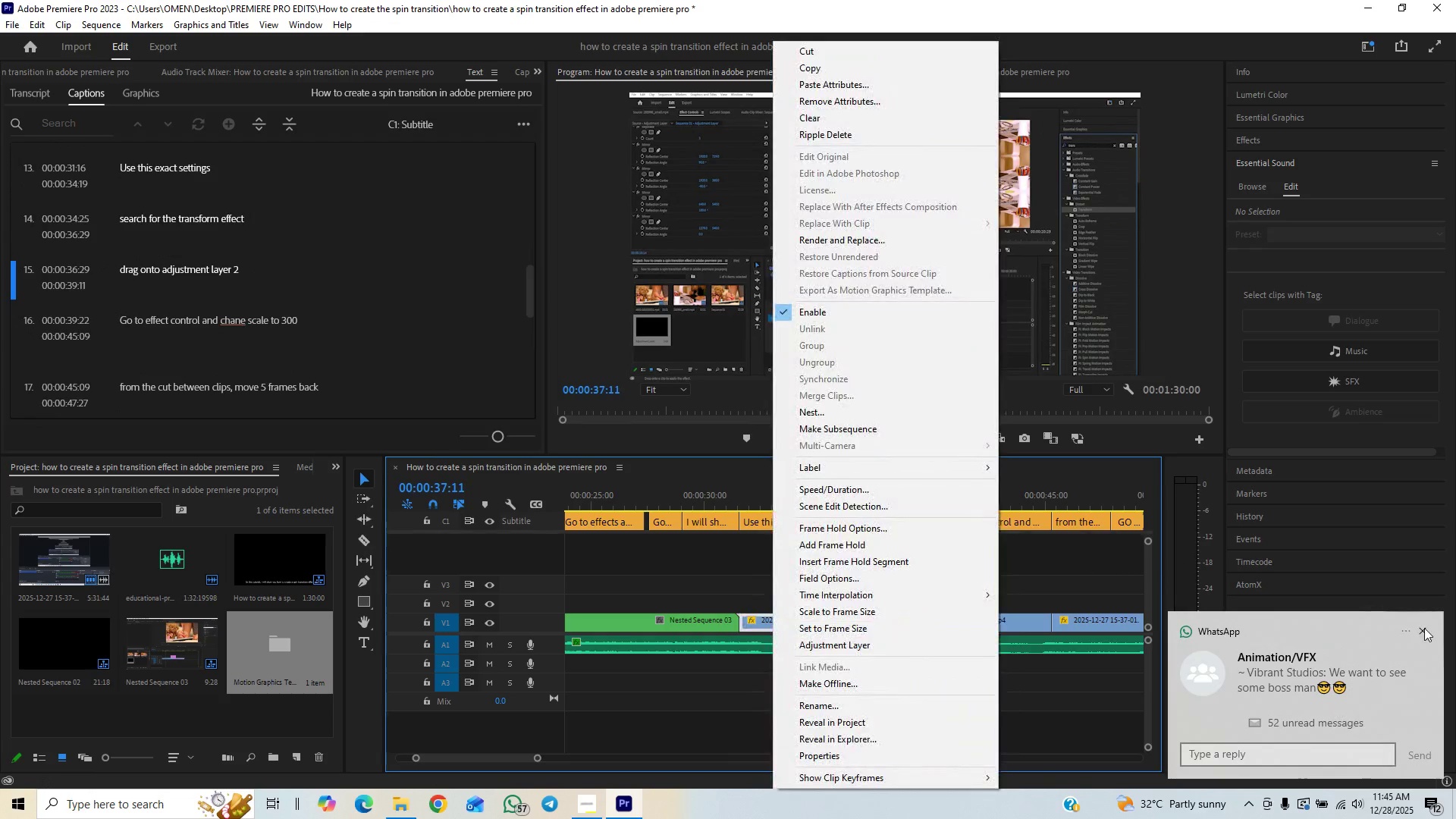 
left_click([1425, 630])
 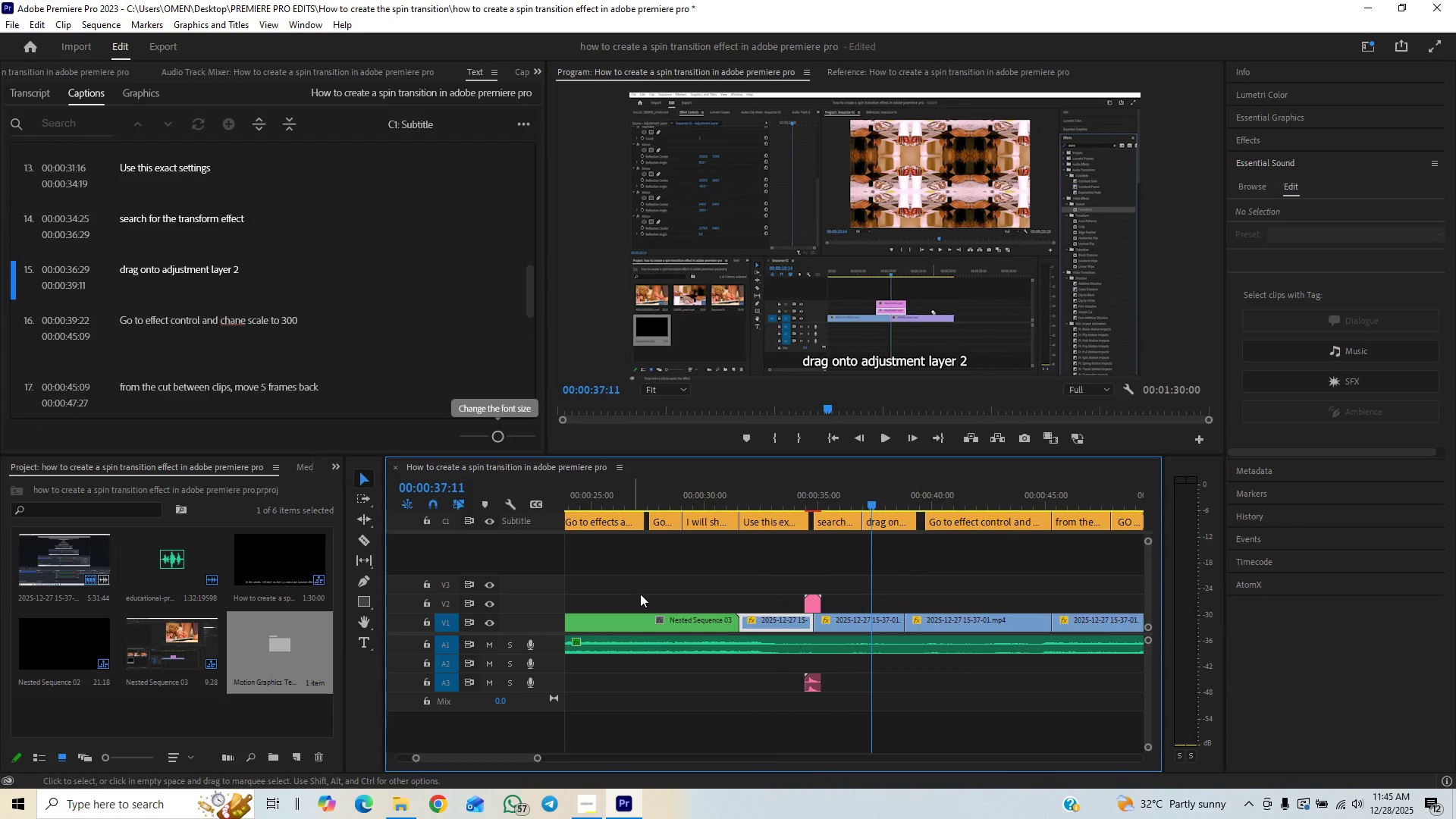 
right_click([762, 623])
 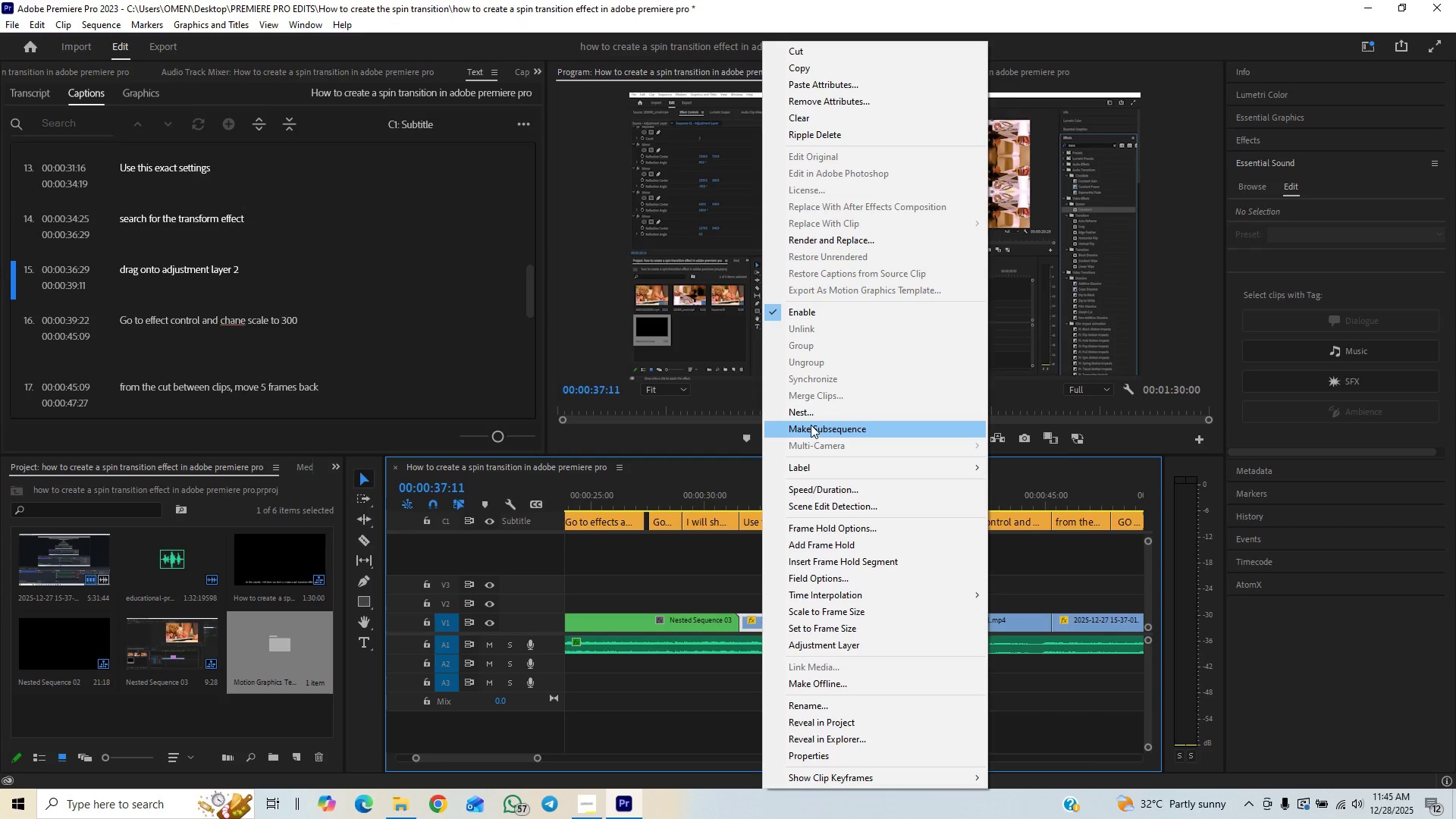 
left_click([814, 413])
 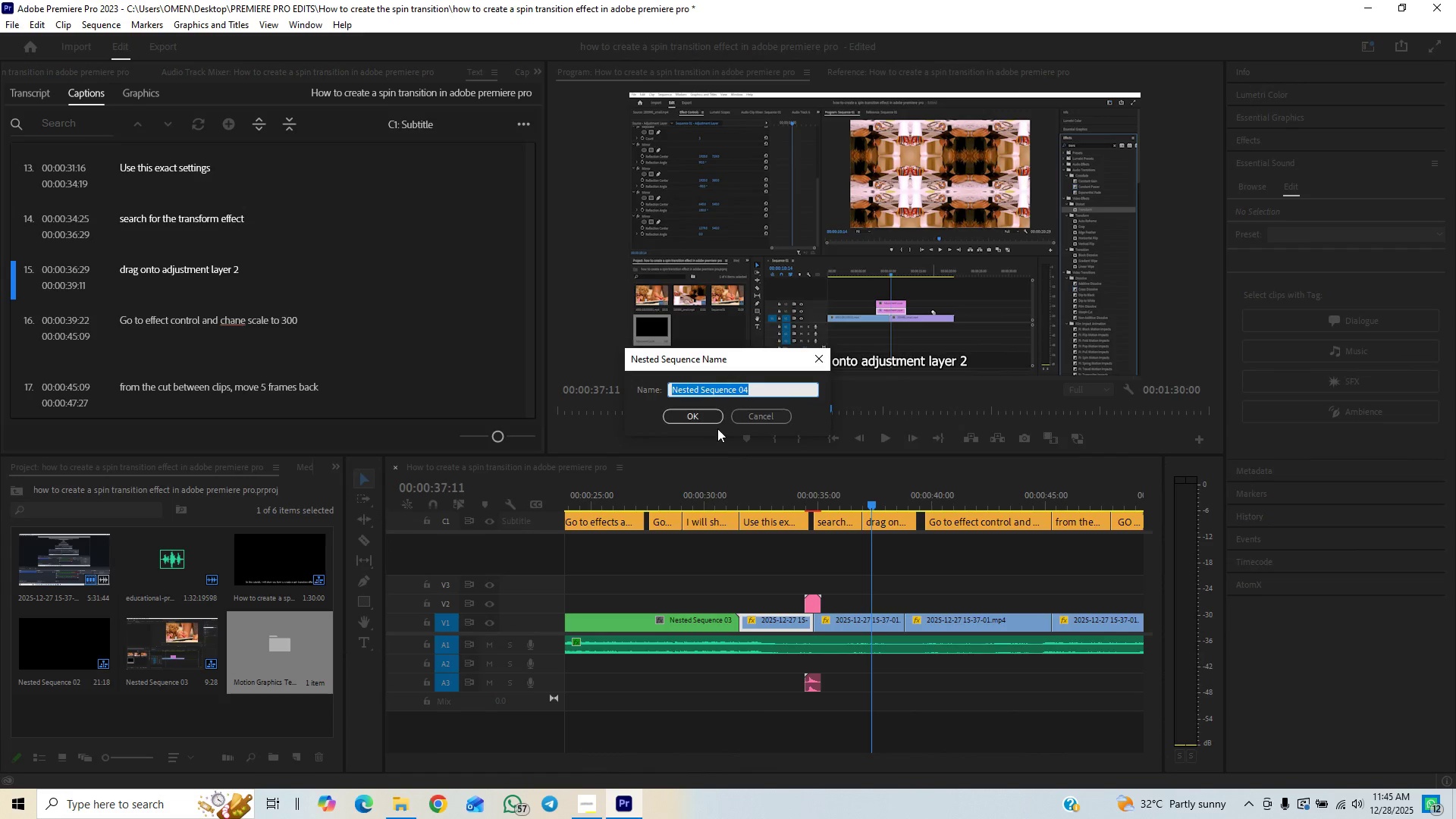 
left_click([703, 419])
 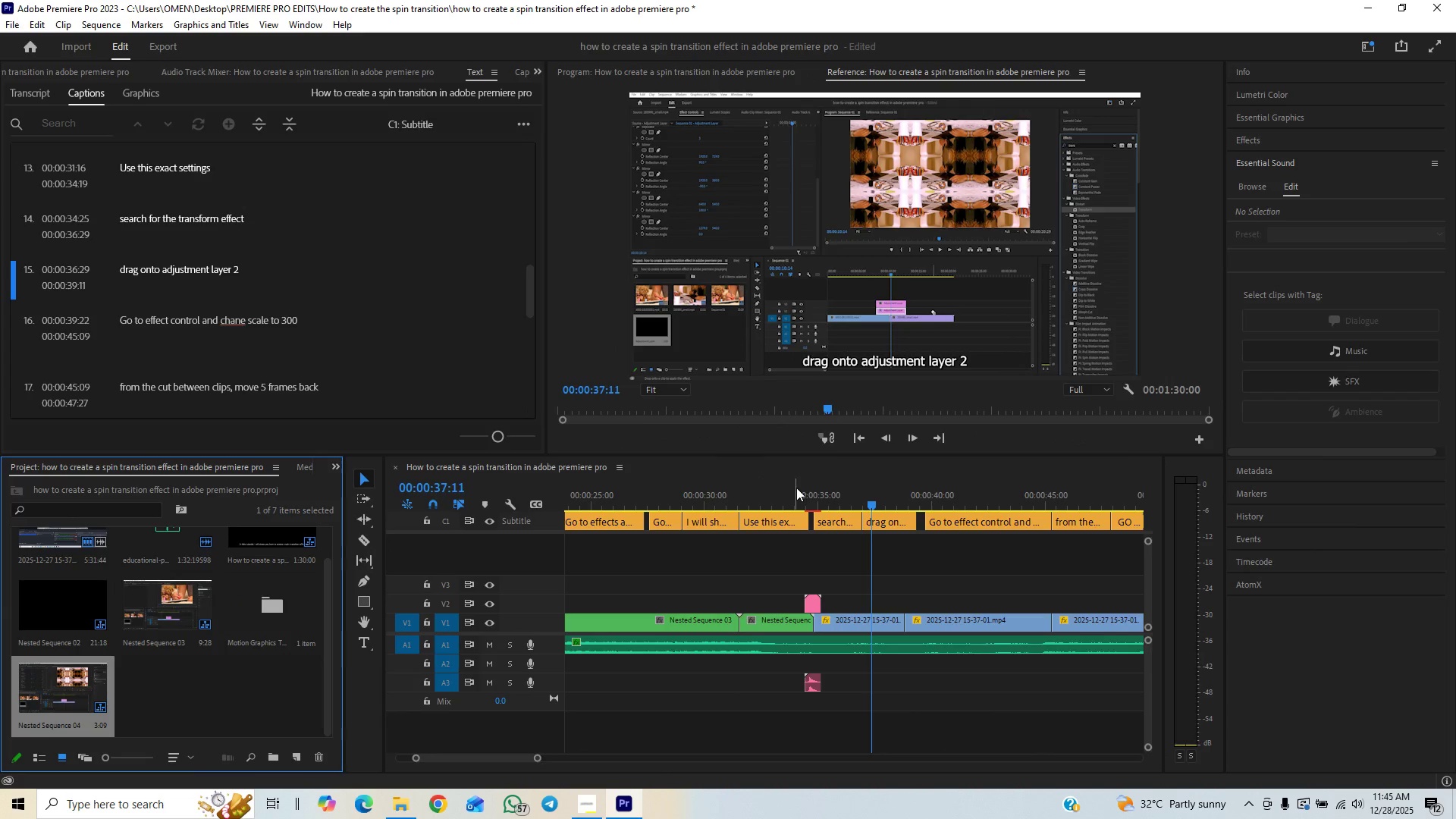 
key(Space)
 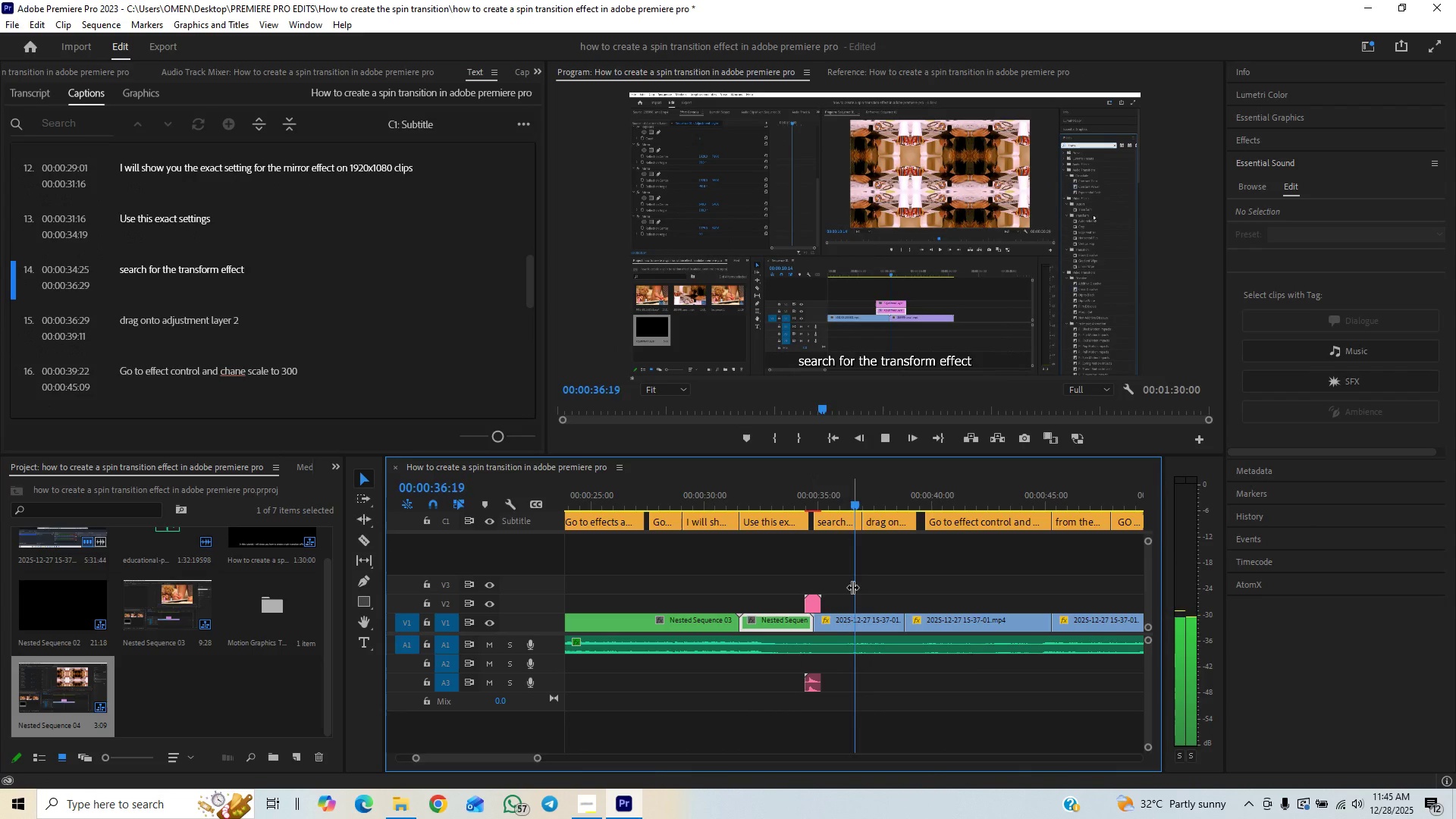 
wait(8.03)
 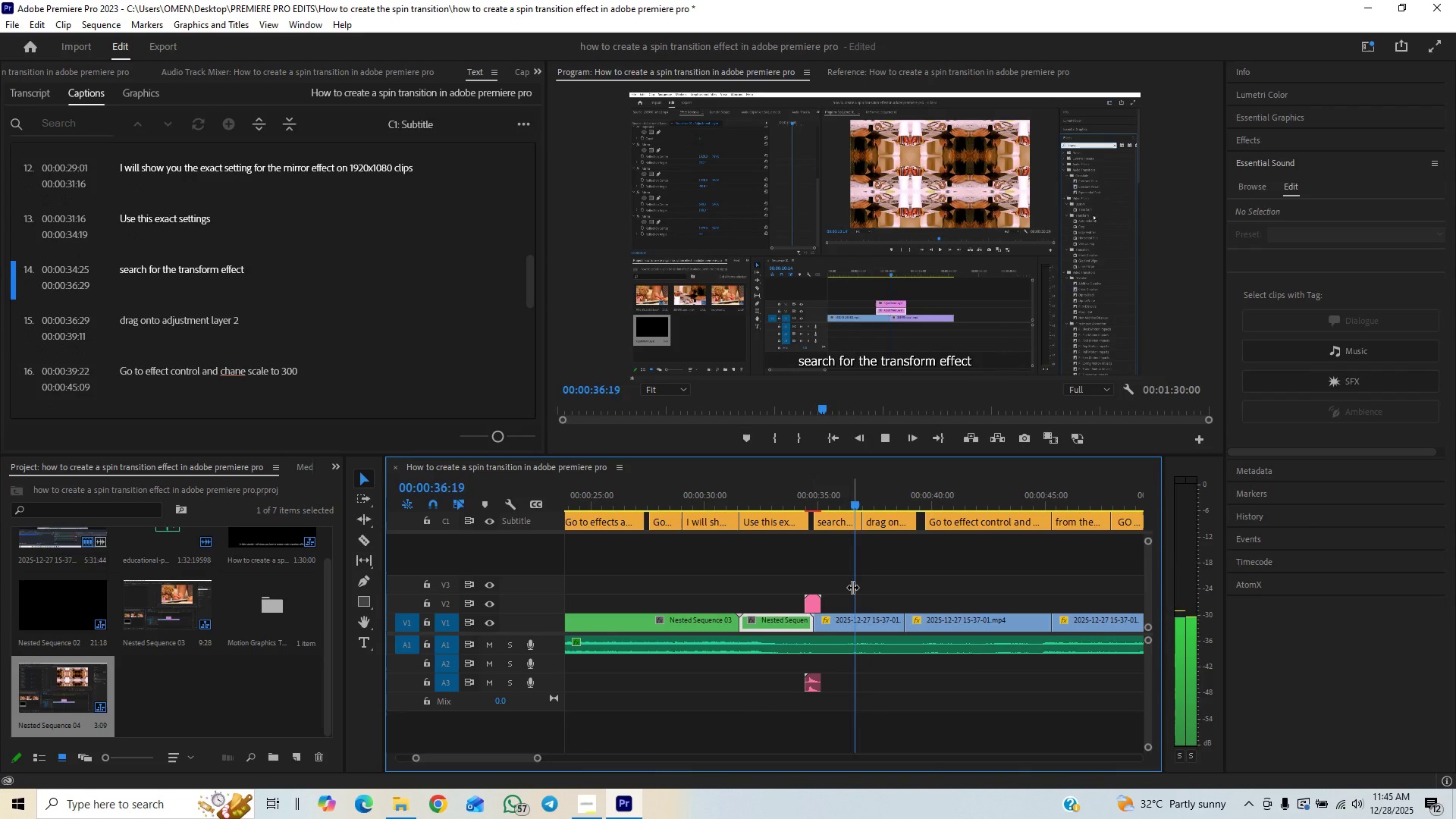 
key(Space)
 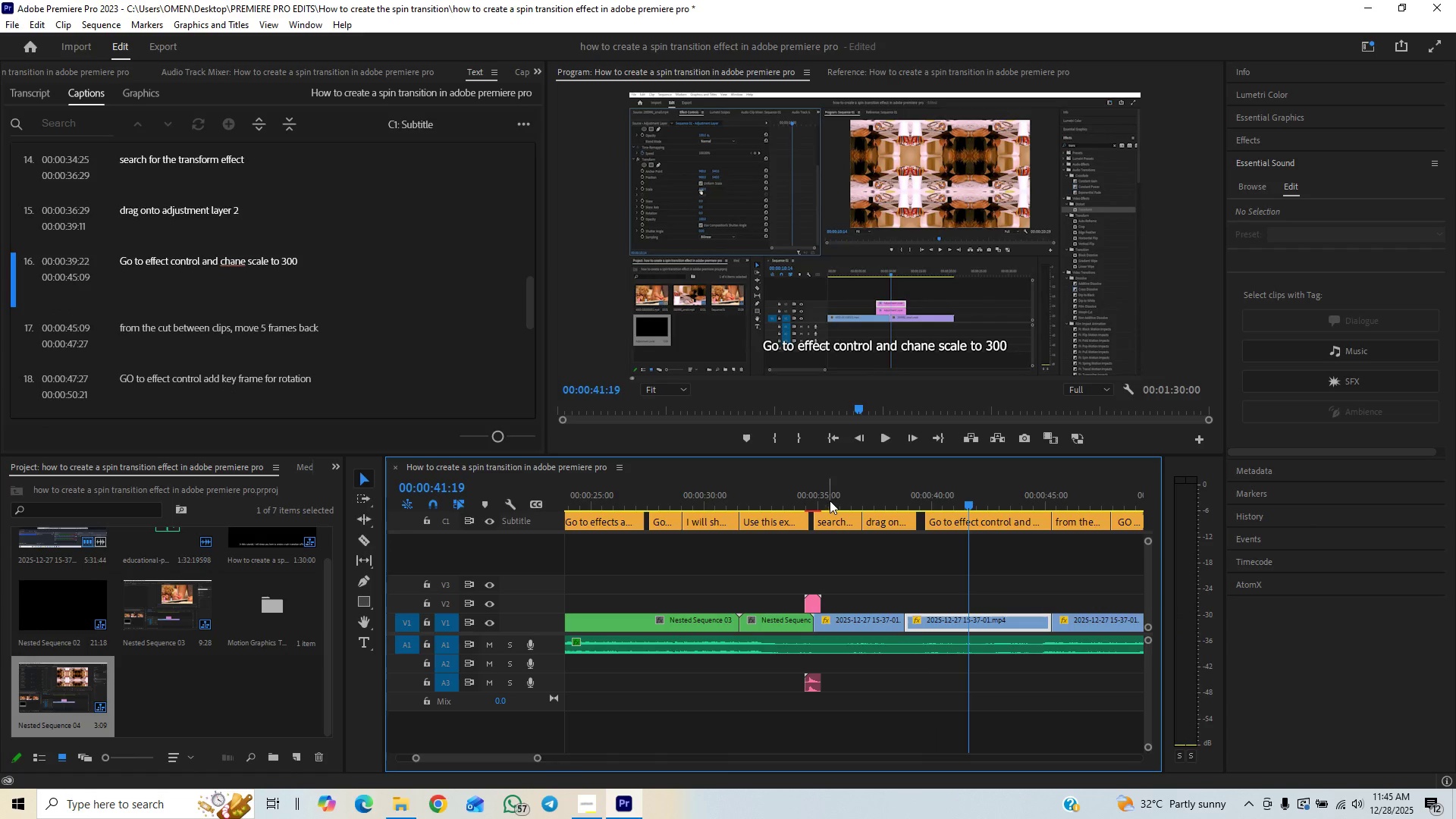 
left_click([830, 500])
 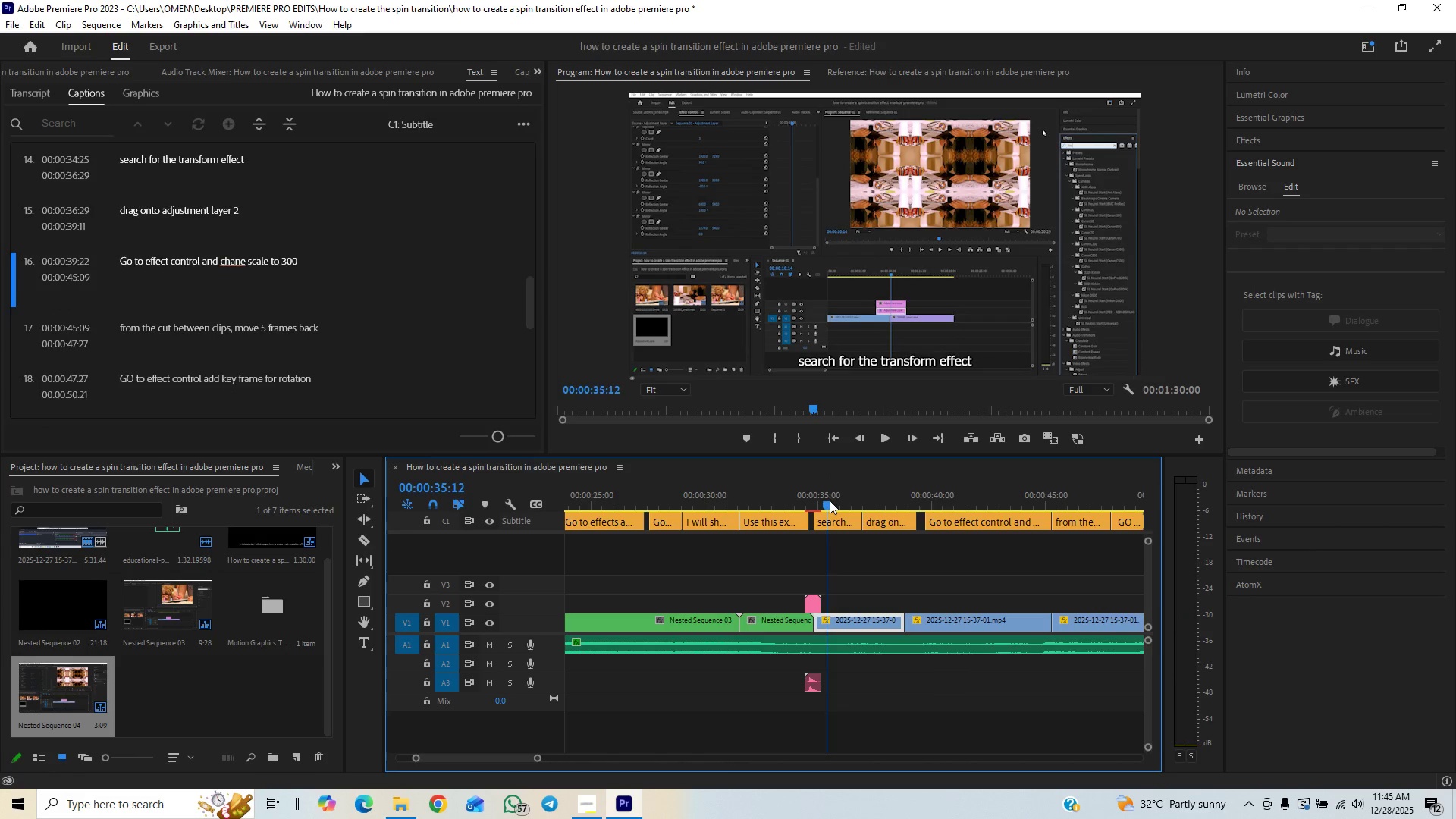 
key(Space)
 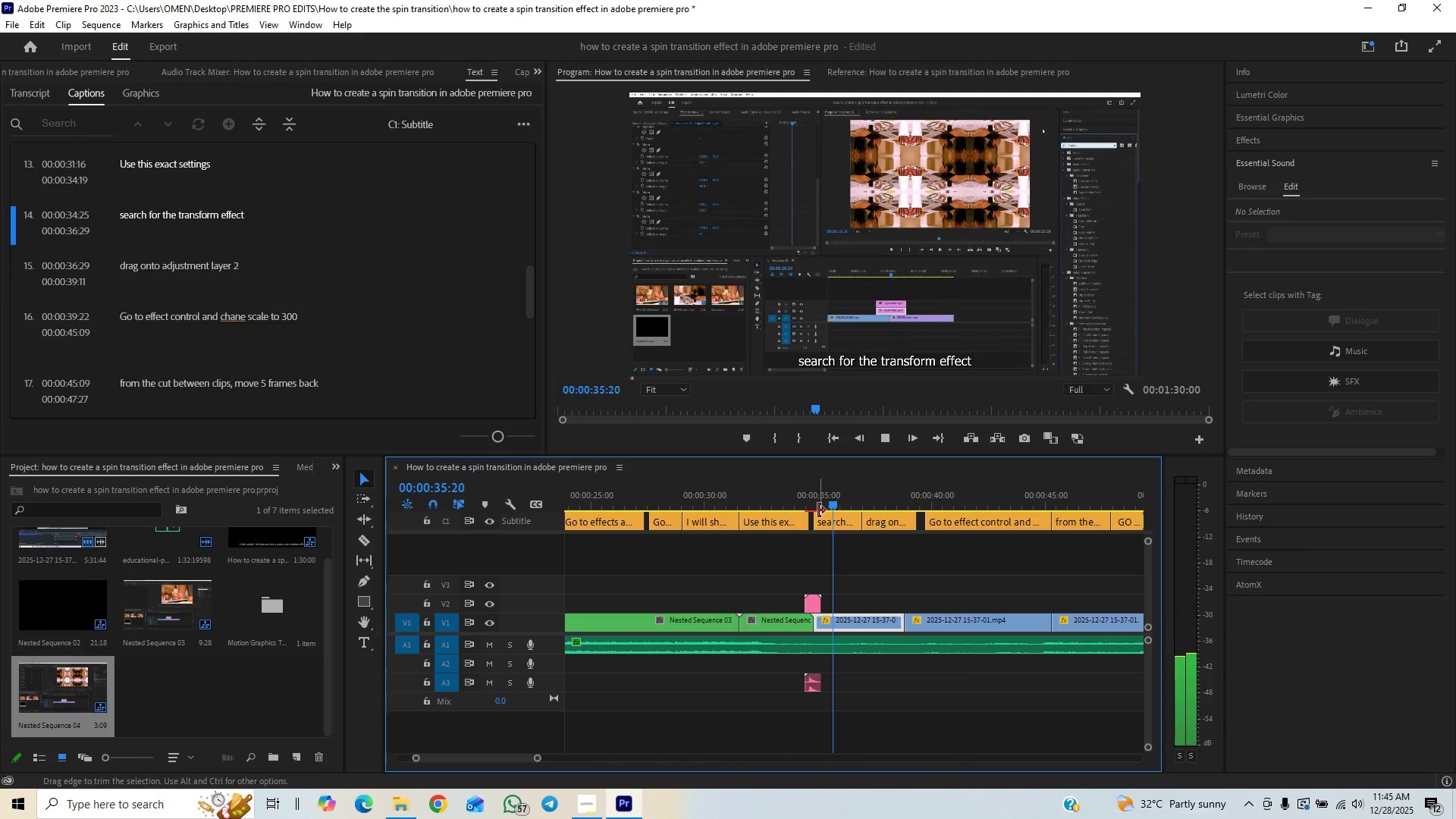 
left_click([817, 500])
 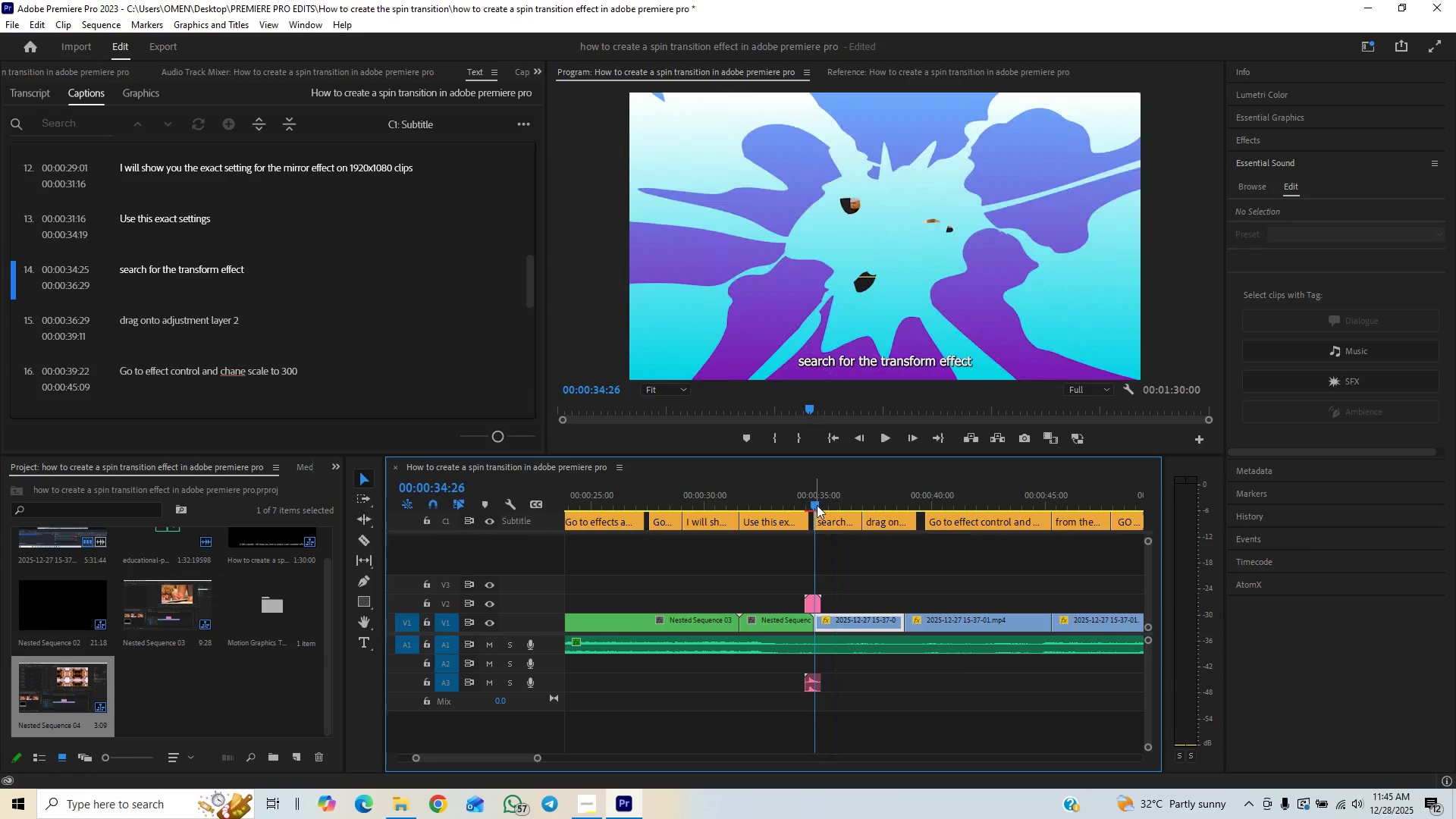 
key(Space)
 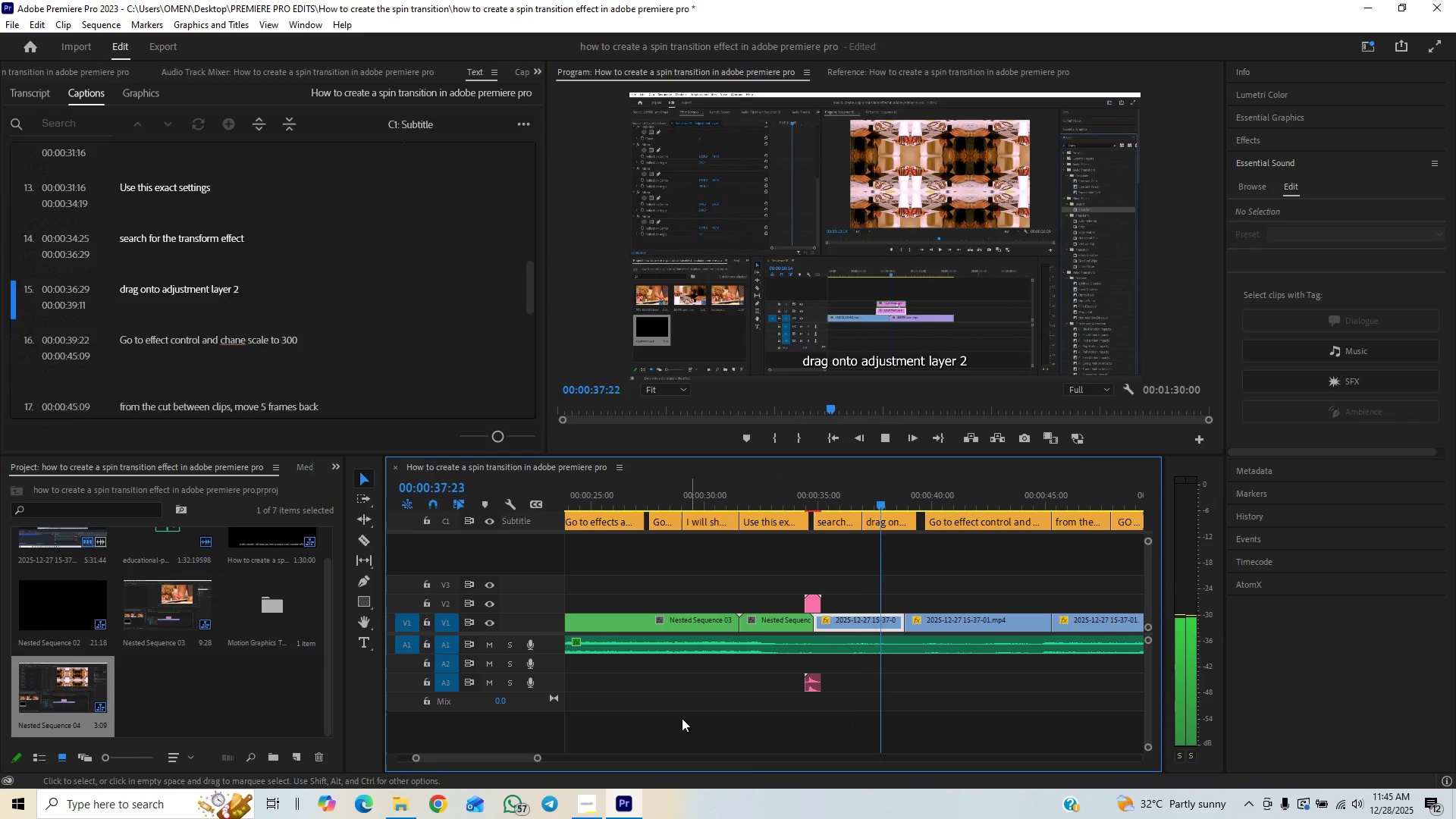 
left_click_drag(start_coordinate=[537, 759], to_coordinate=[577, 735])
 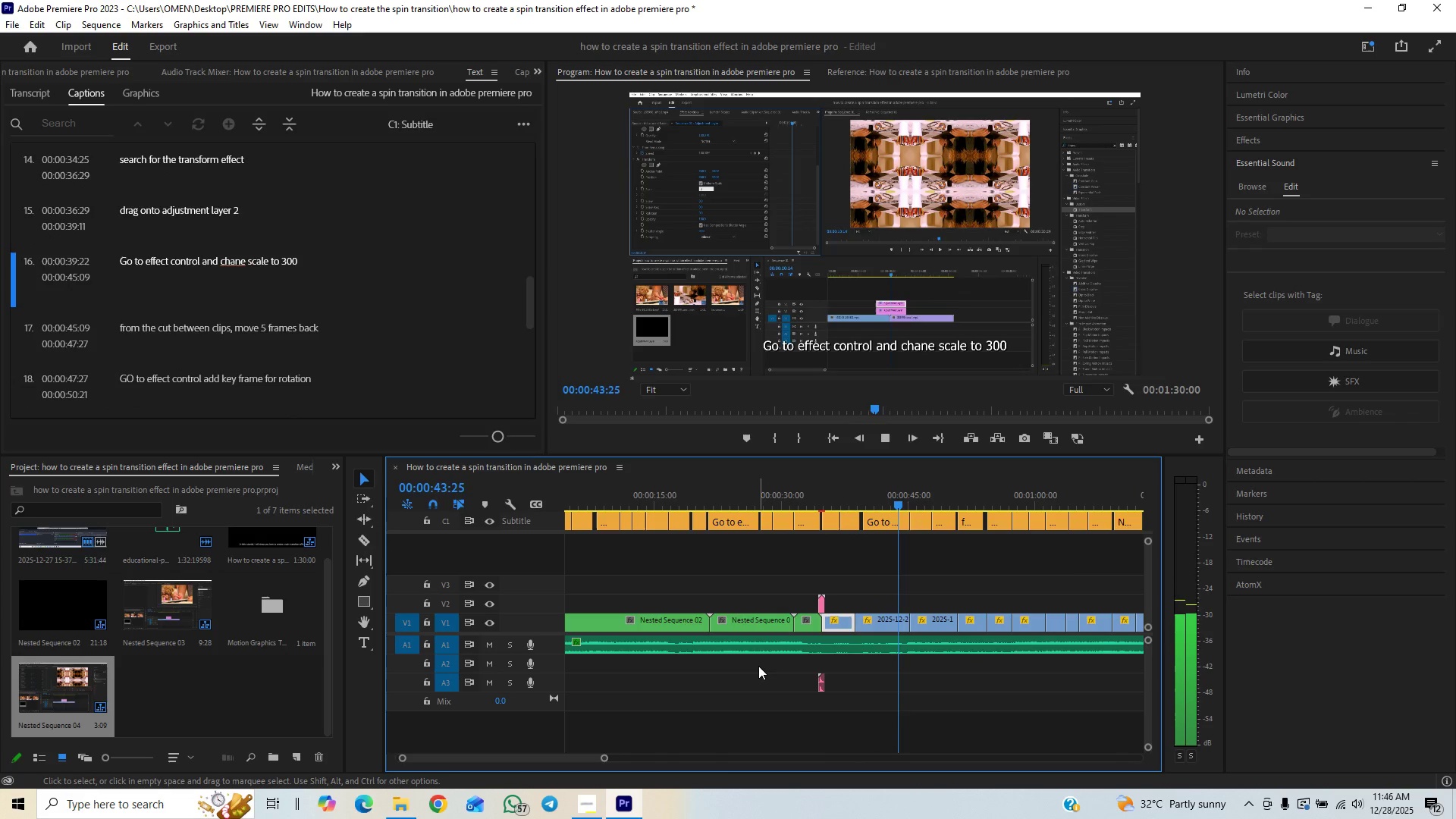 
wait(5.67)
 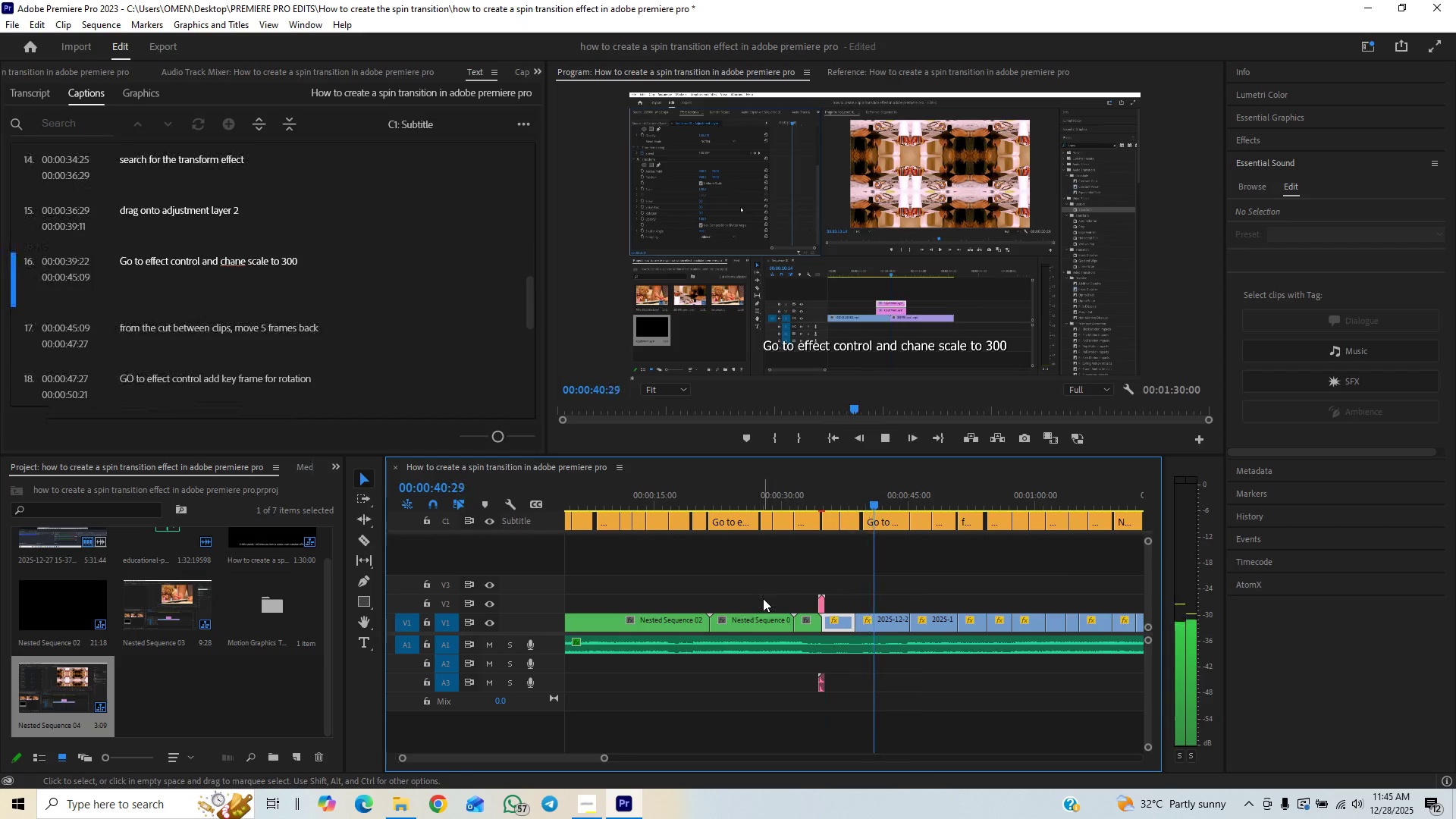 
left_click_drag(start_coordinate=[605, 759], to_coordinate=[612, 752])
 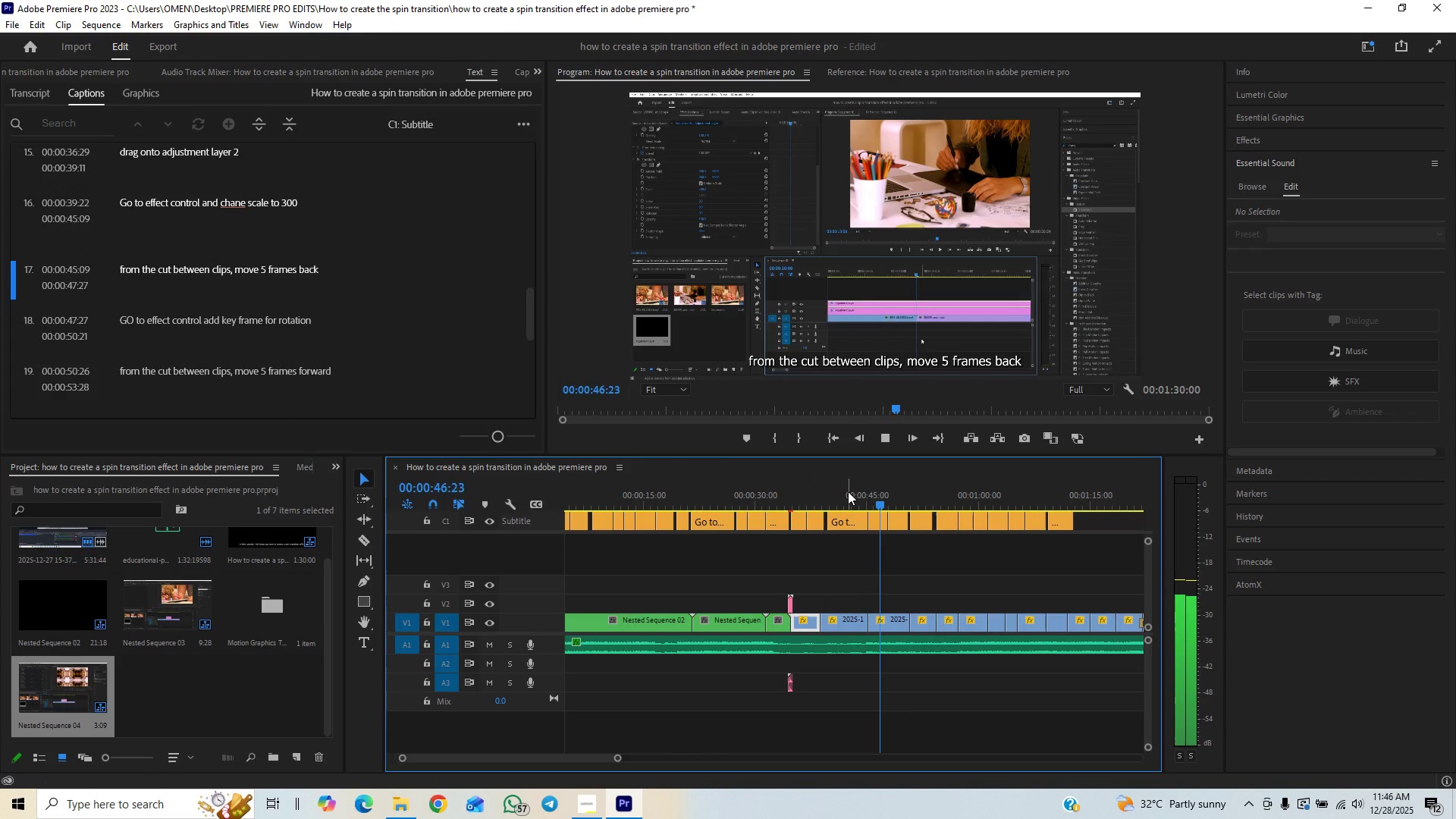 
key(Space)
 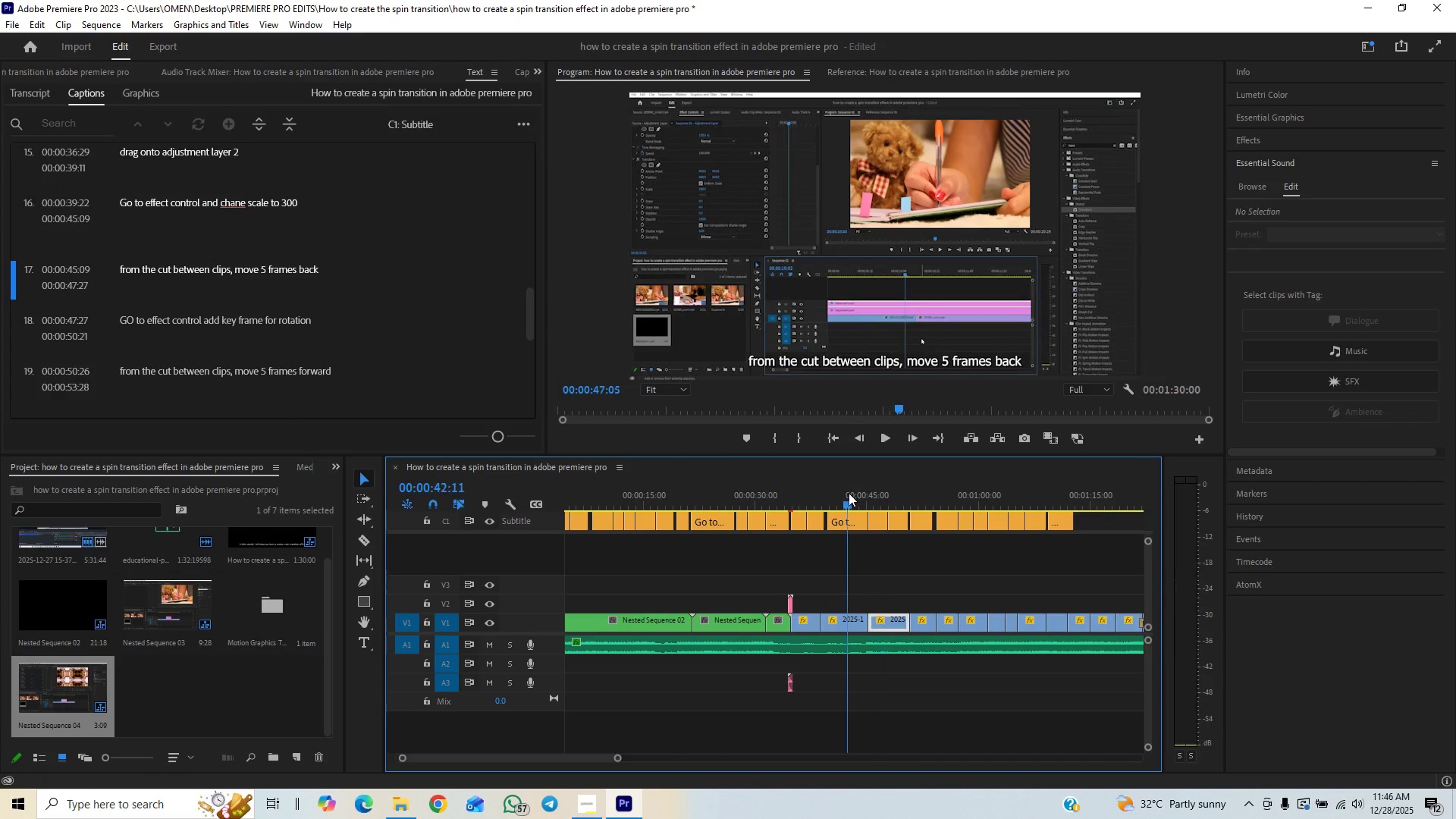 
left_click_drag(start_coordinate=[849, 492], to_coordinate=[867, 494])
 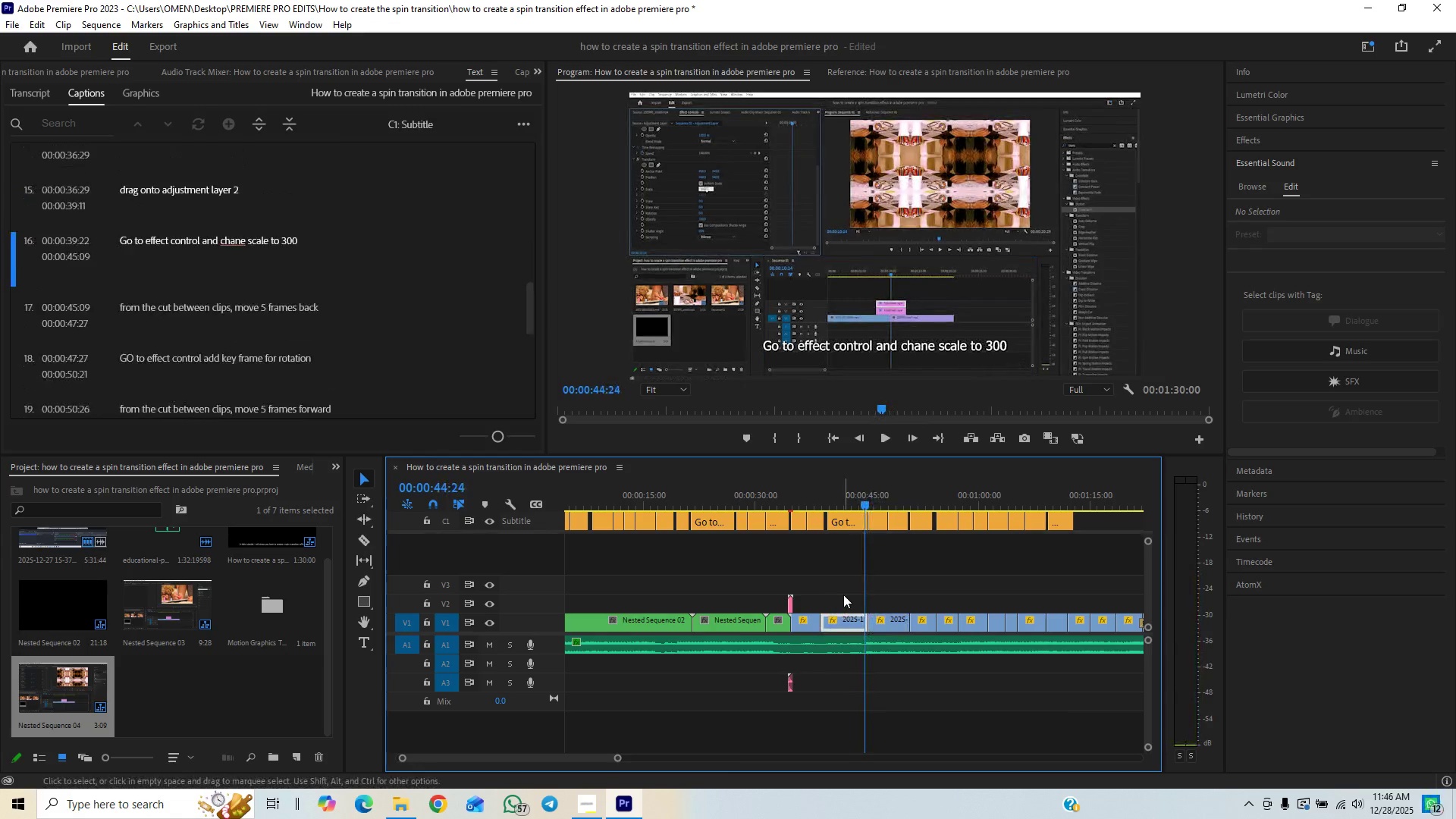 
left_click_drag(start_coordinate=[844, 595], to_coordinate=[817, 616])
 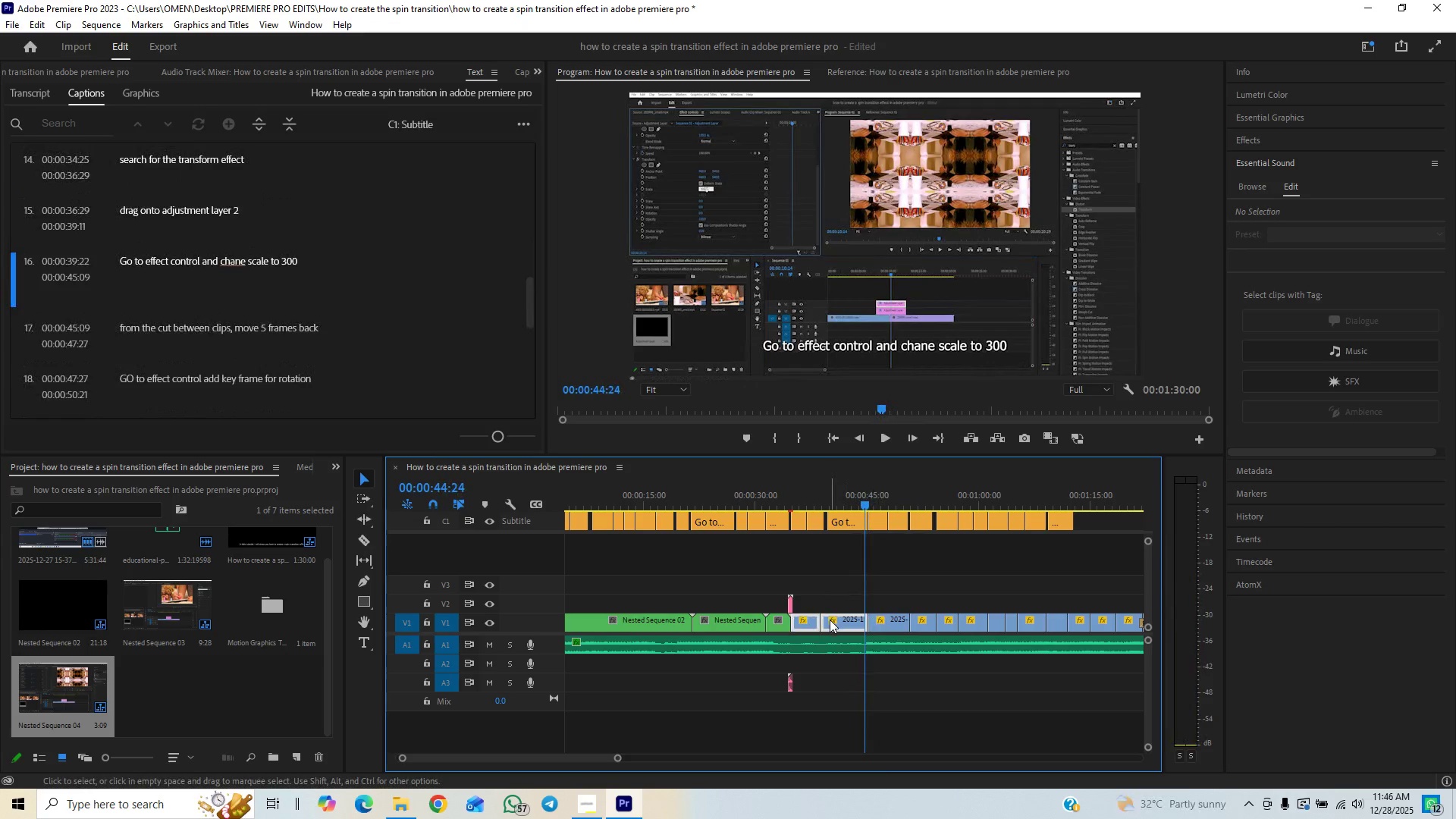 
right_click([830, 620])
 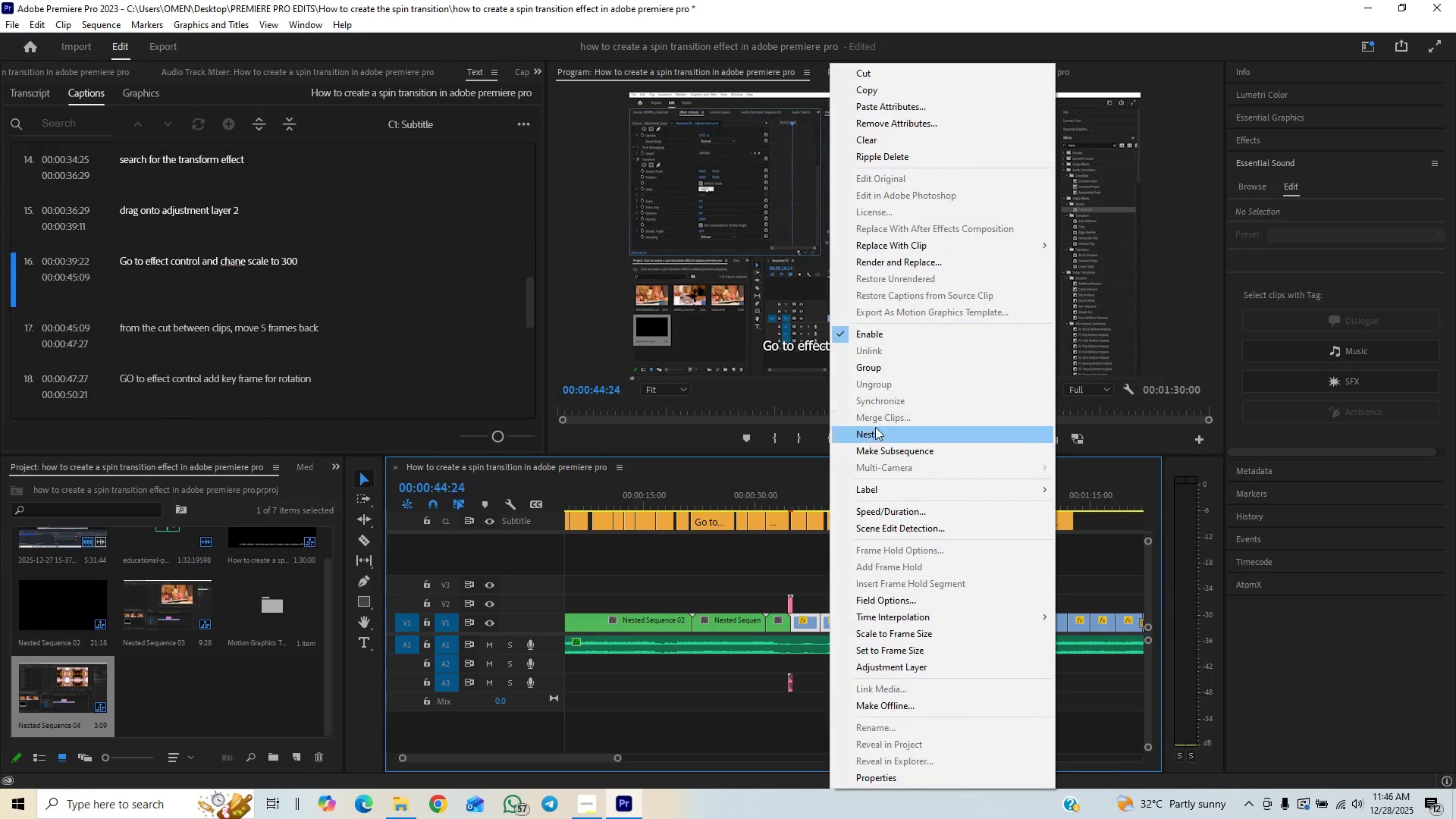 
left_click([875, 431])
 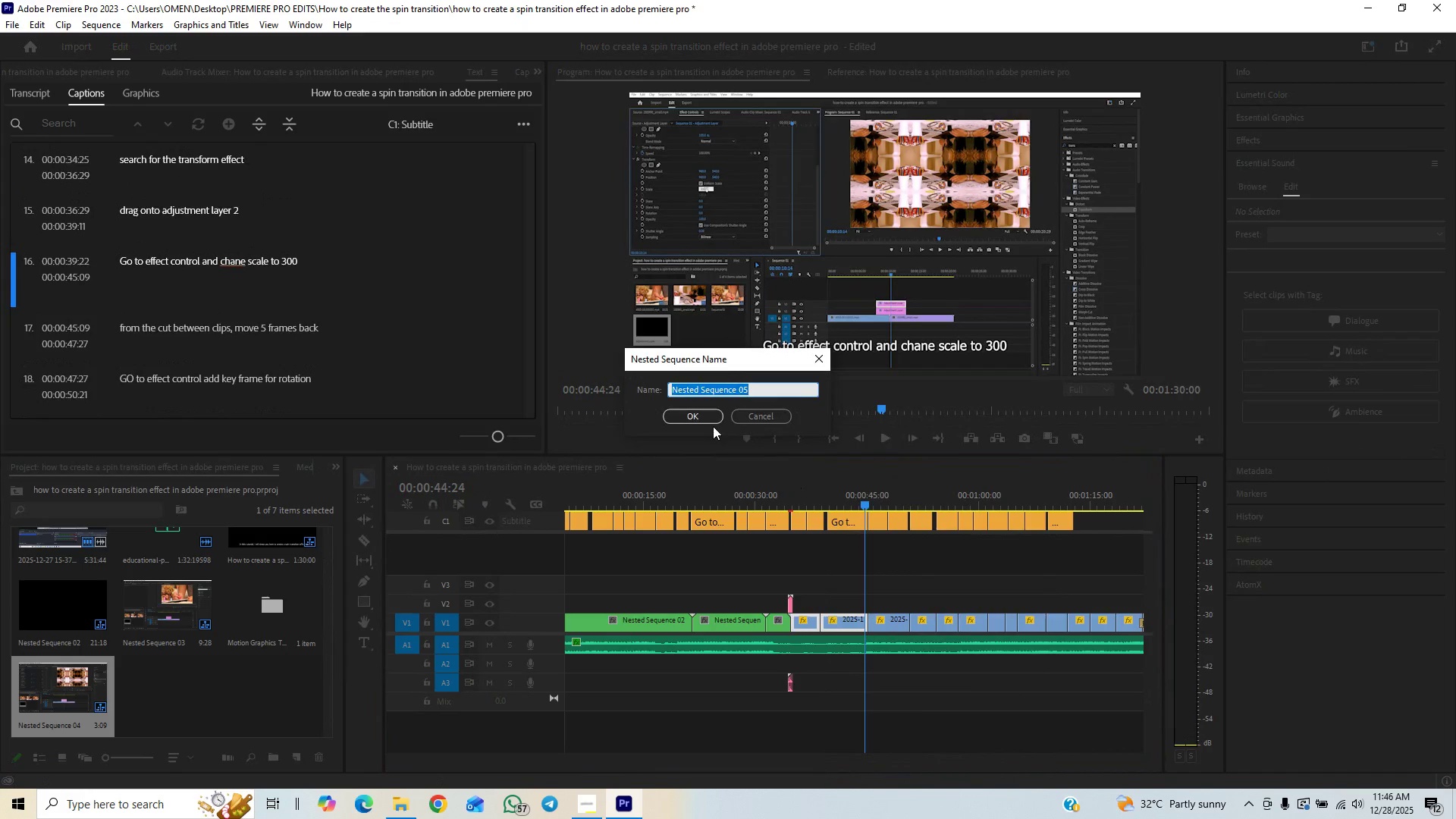 
left_click([710, 420])
 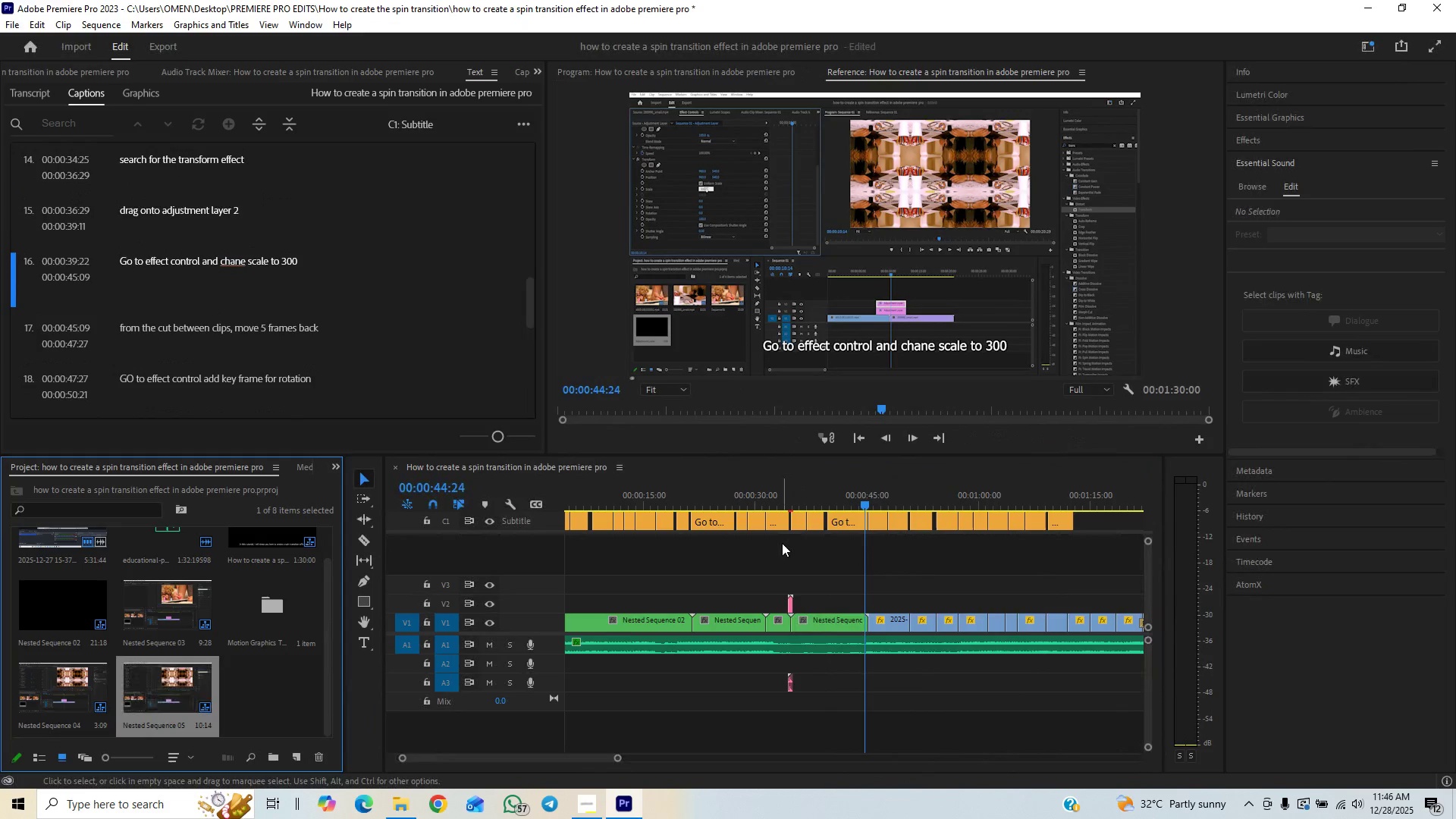 
key(Space)
 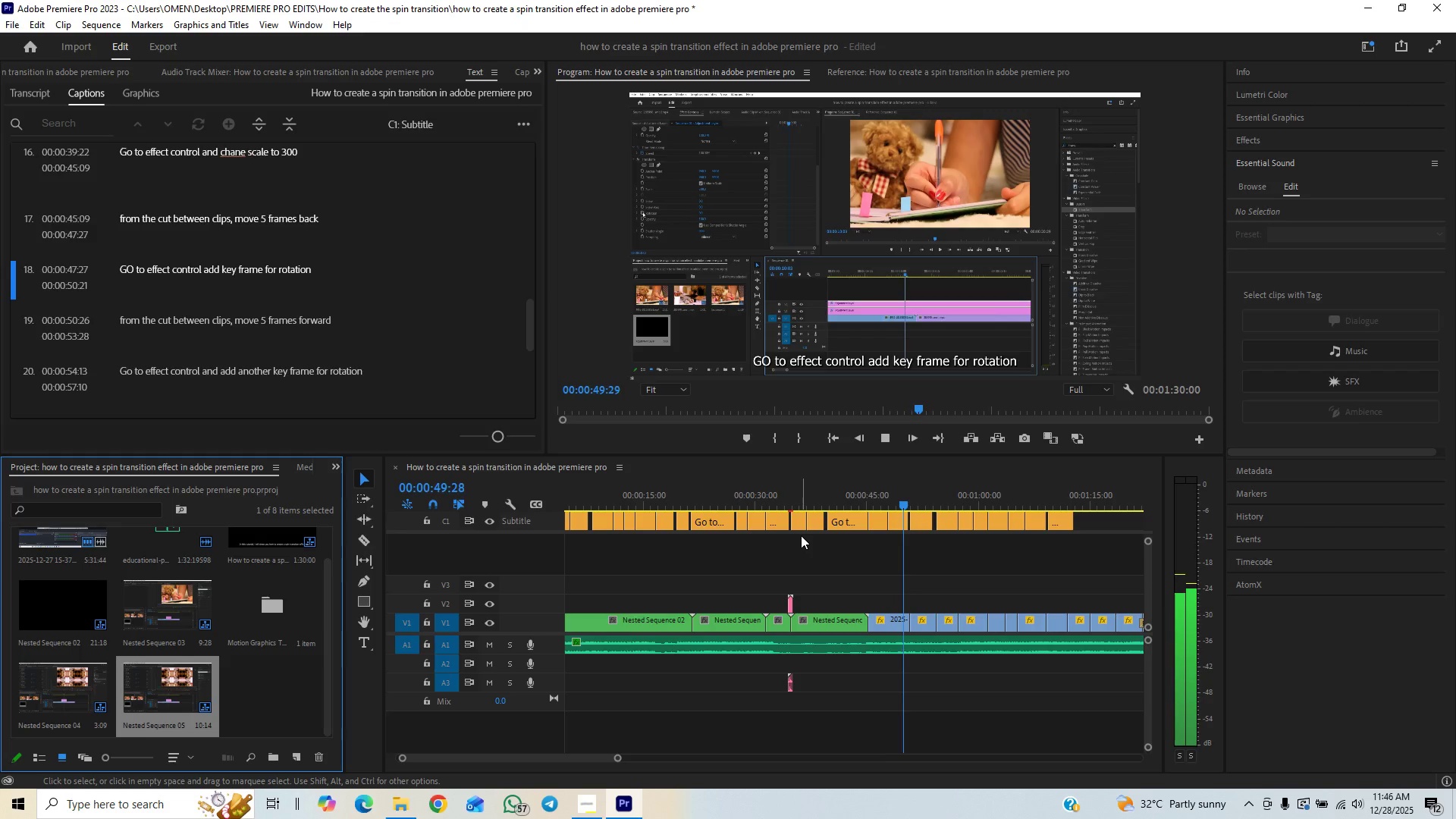 
wait(7.0)
 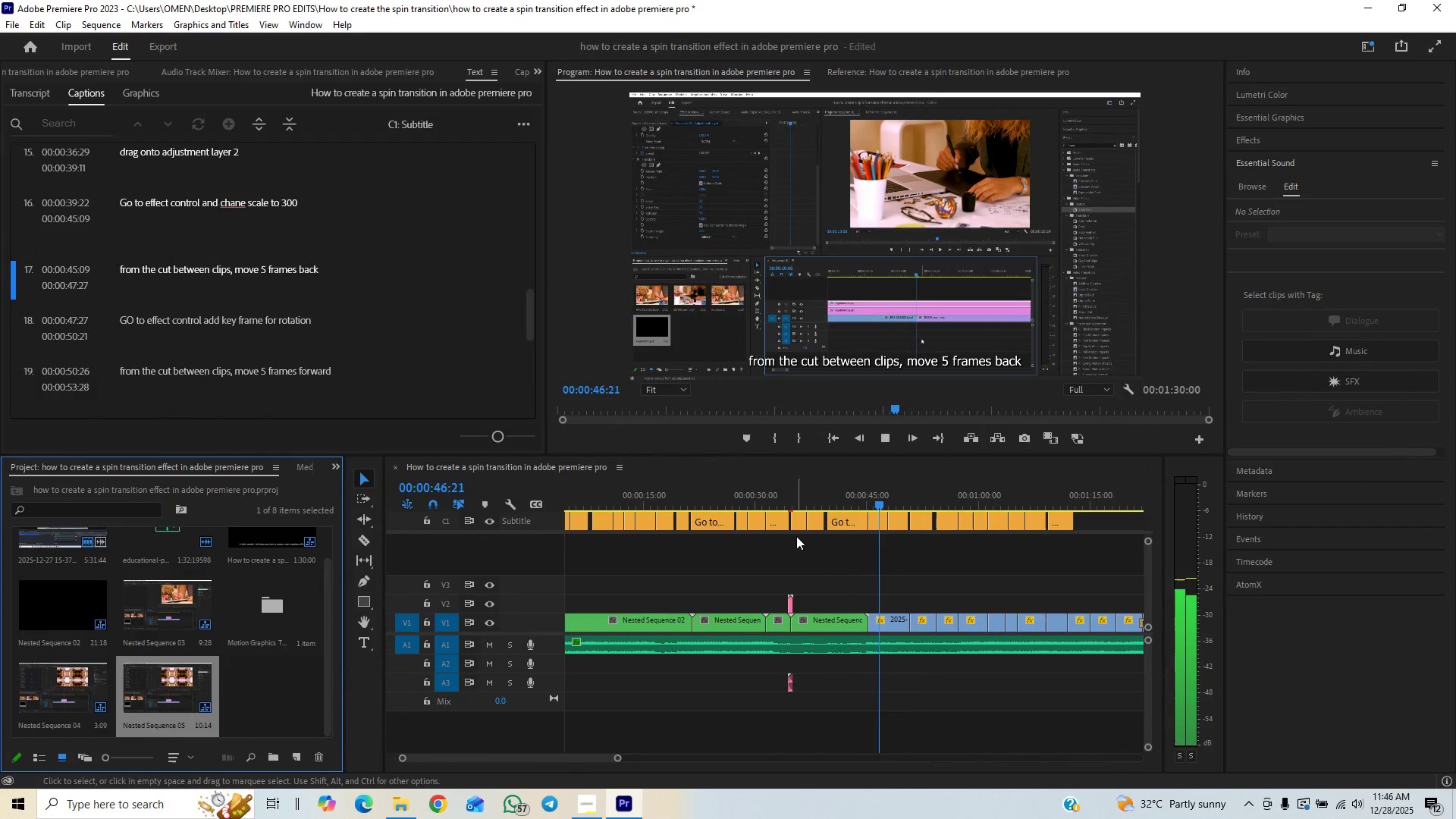 
key(Space)
 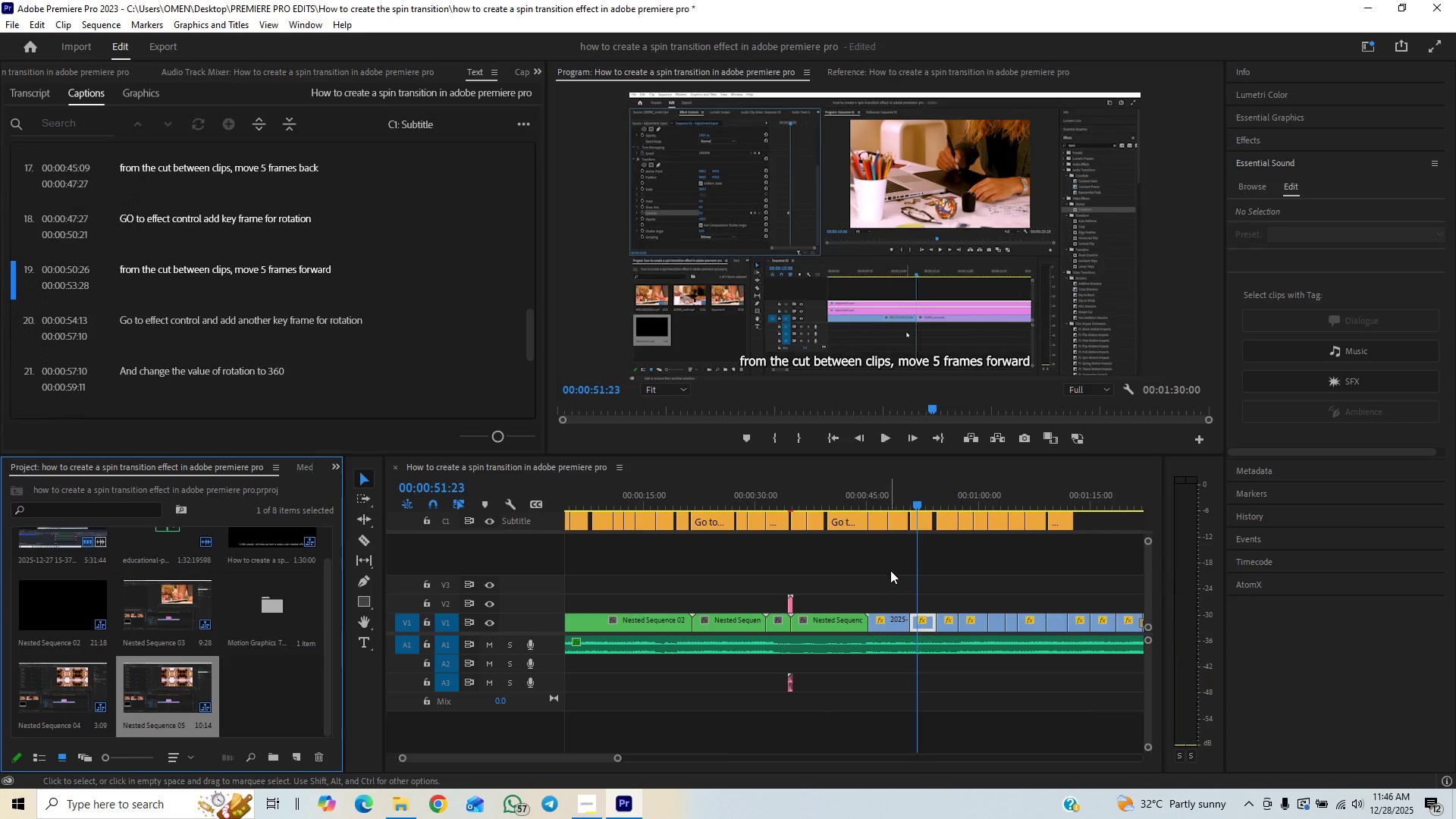 
left_click_drag(start_coordinate=[890, 571], to_coordinate=[899, 621])
 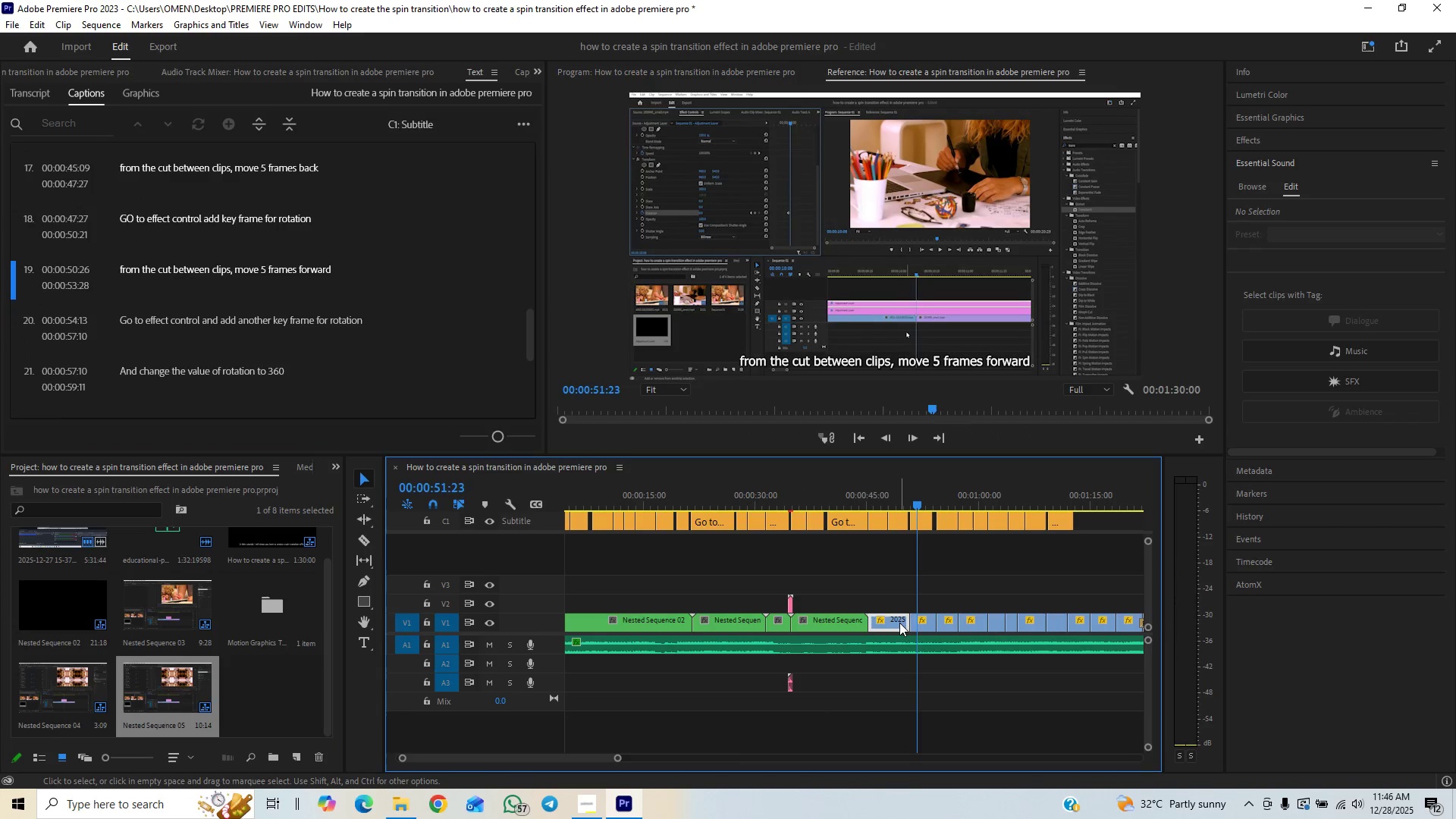 
right_click([899, 623])
 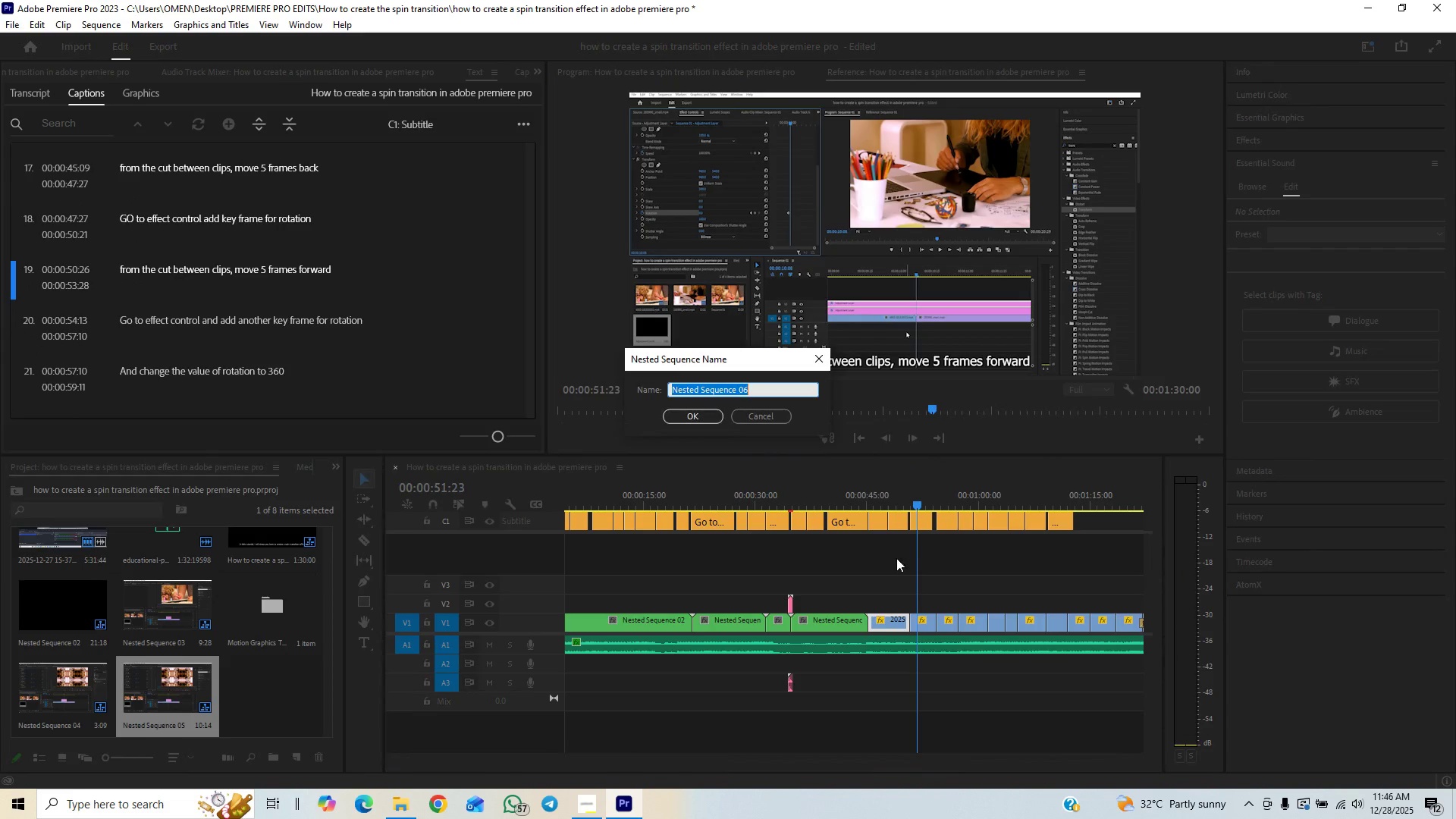 
left_click([706, 416])
 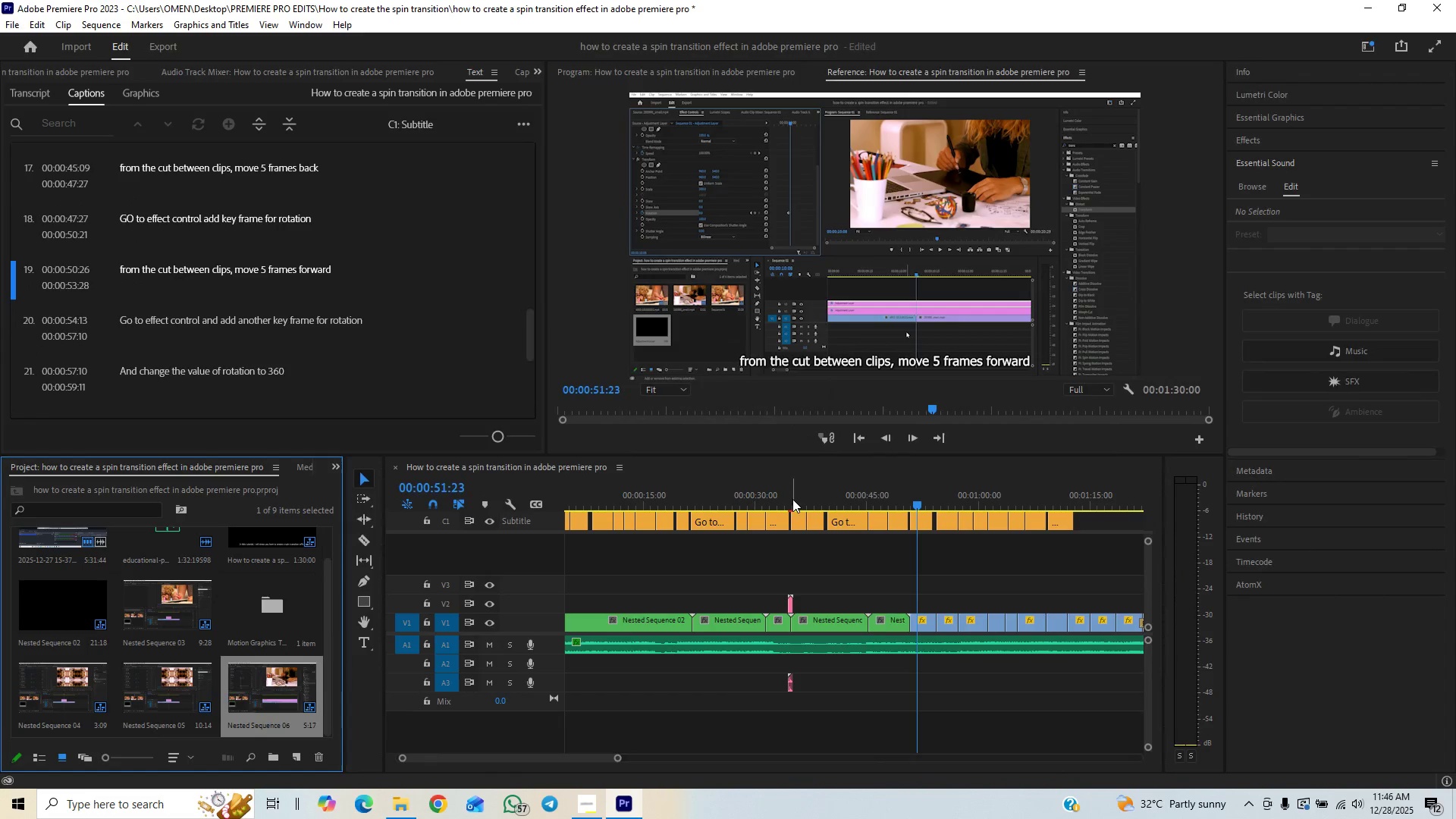 
key(Space)
 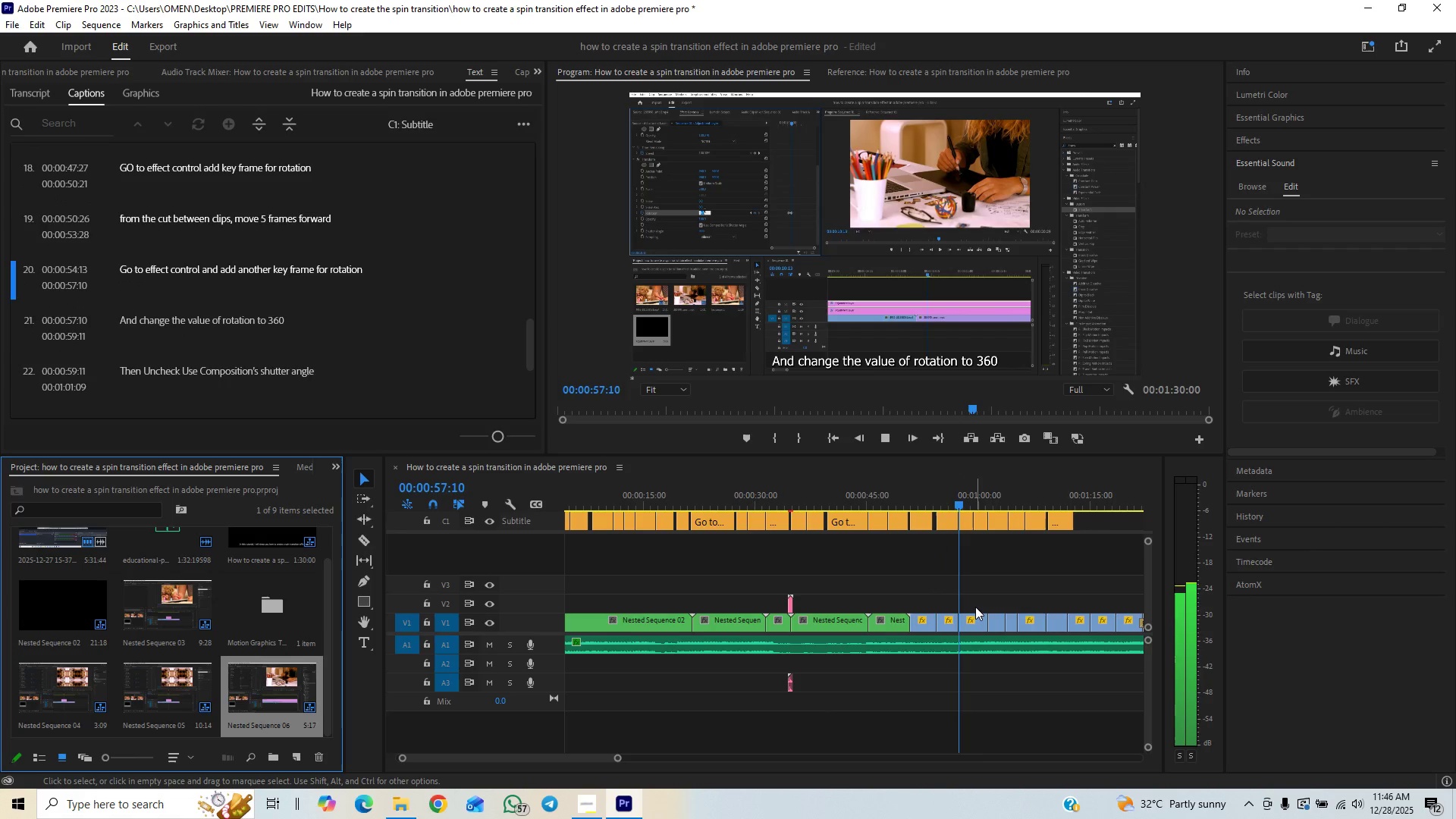 
wait(10.6)
 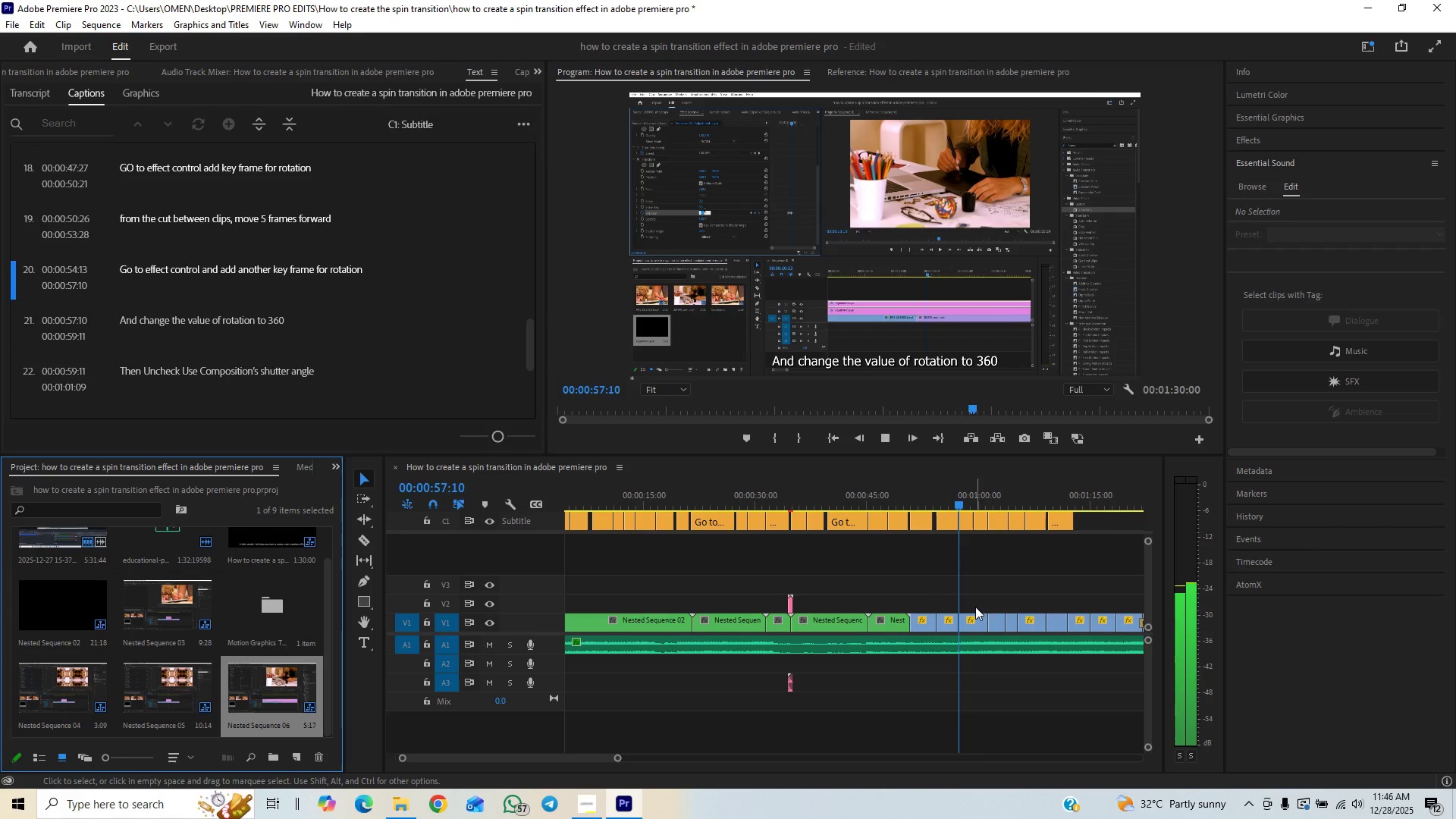 
mouse_move([786, 644])
 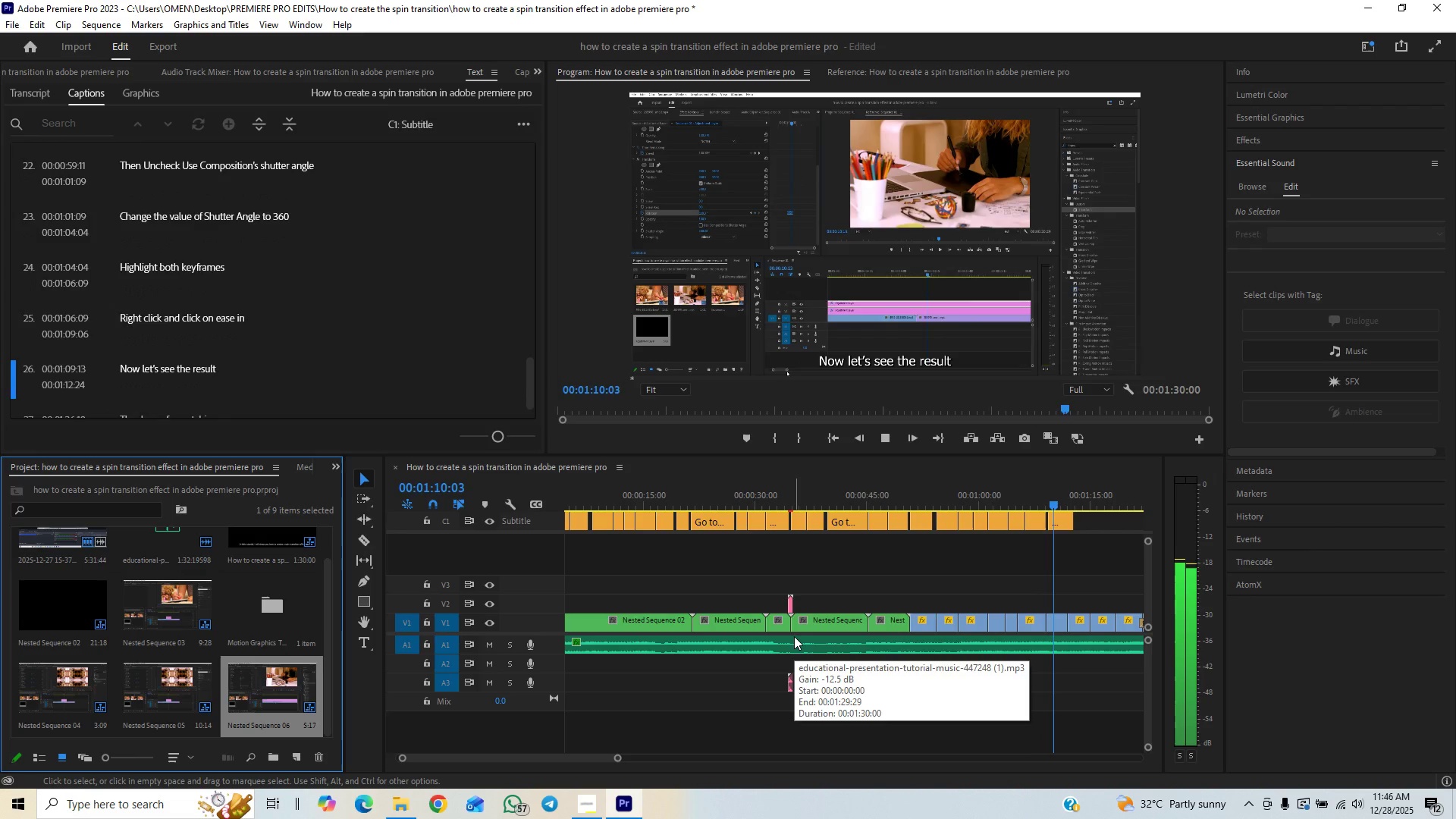 
wait(5.16)
 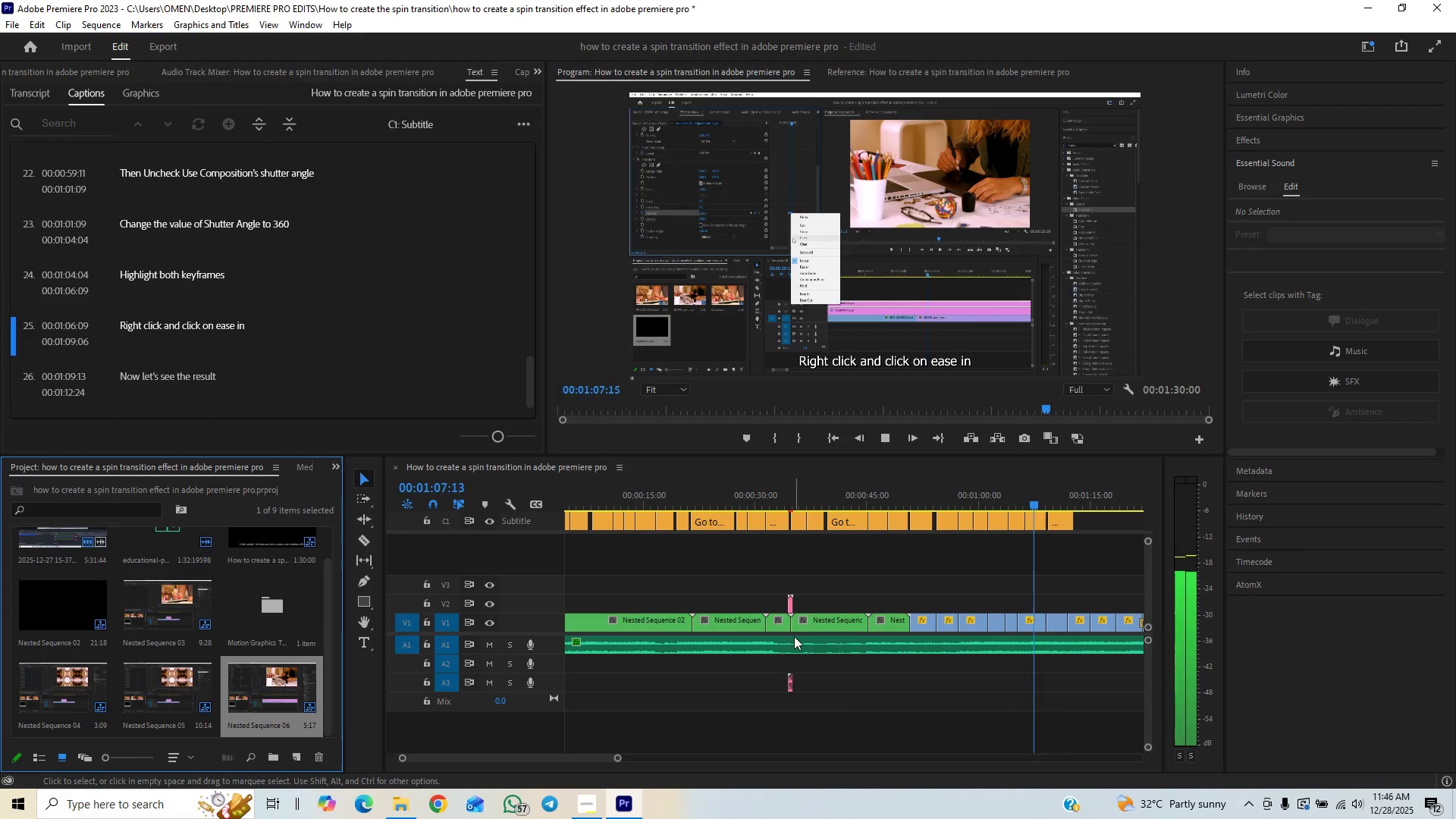 
key(Space)
 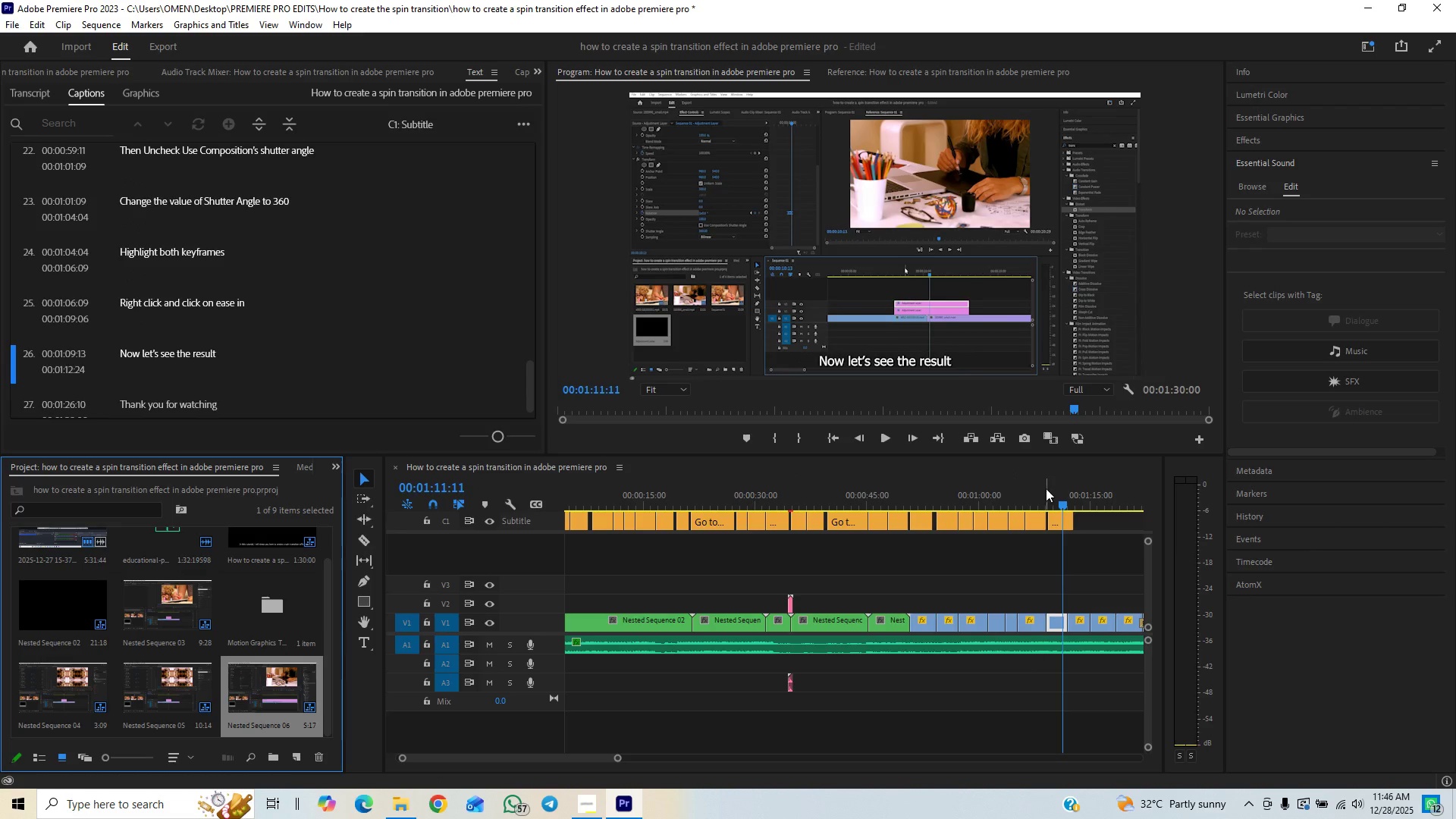 
left_click([1046, 496])
 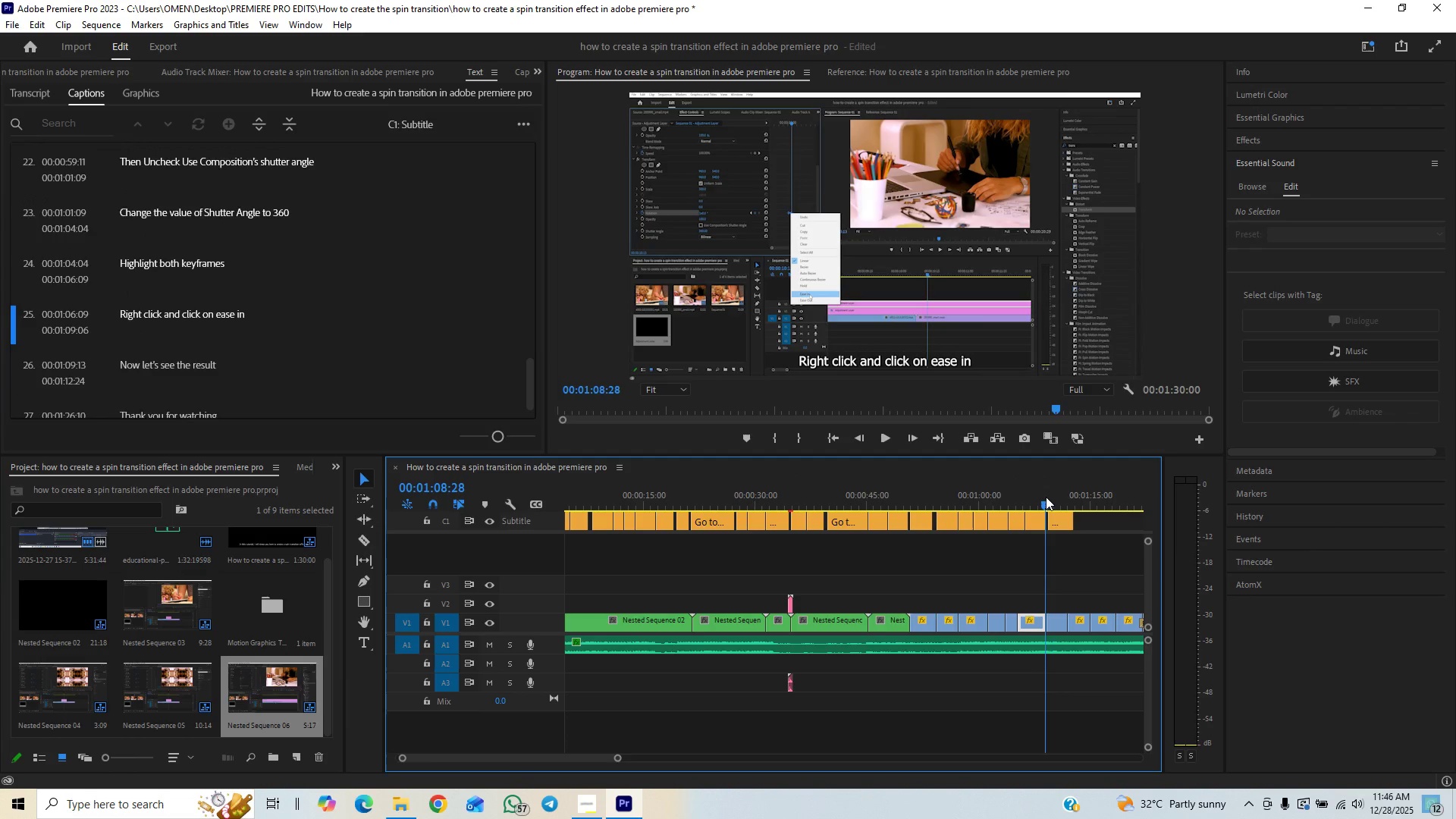 
key(Space)
 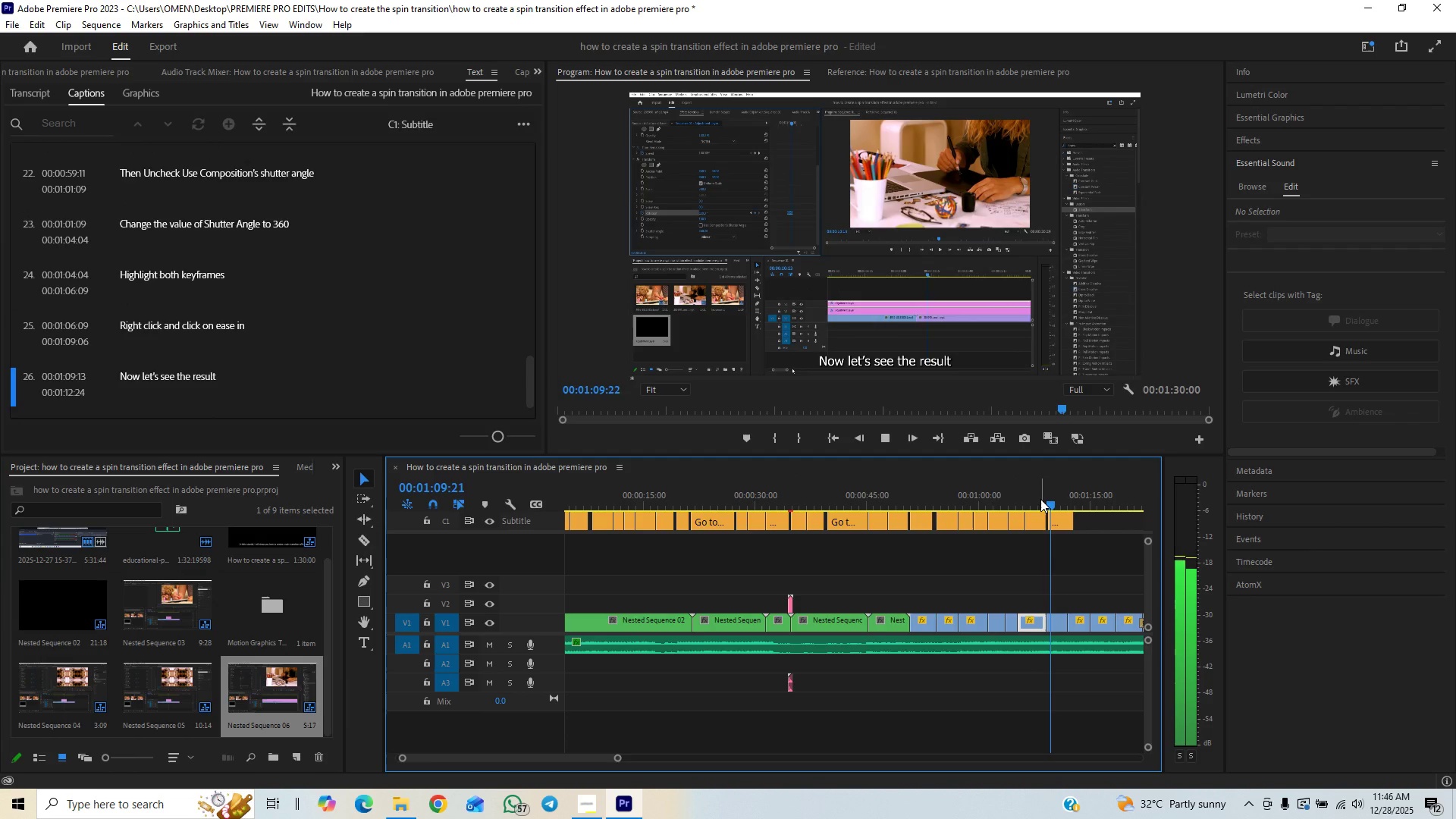 
left_click([1035, 499])
 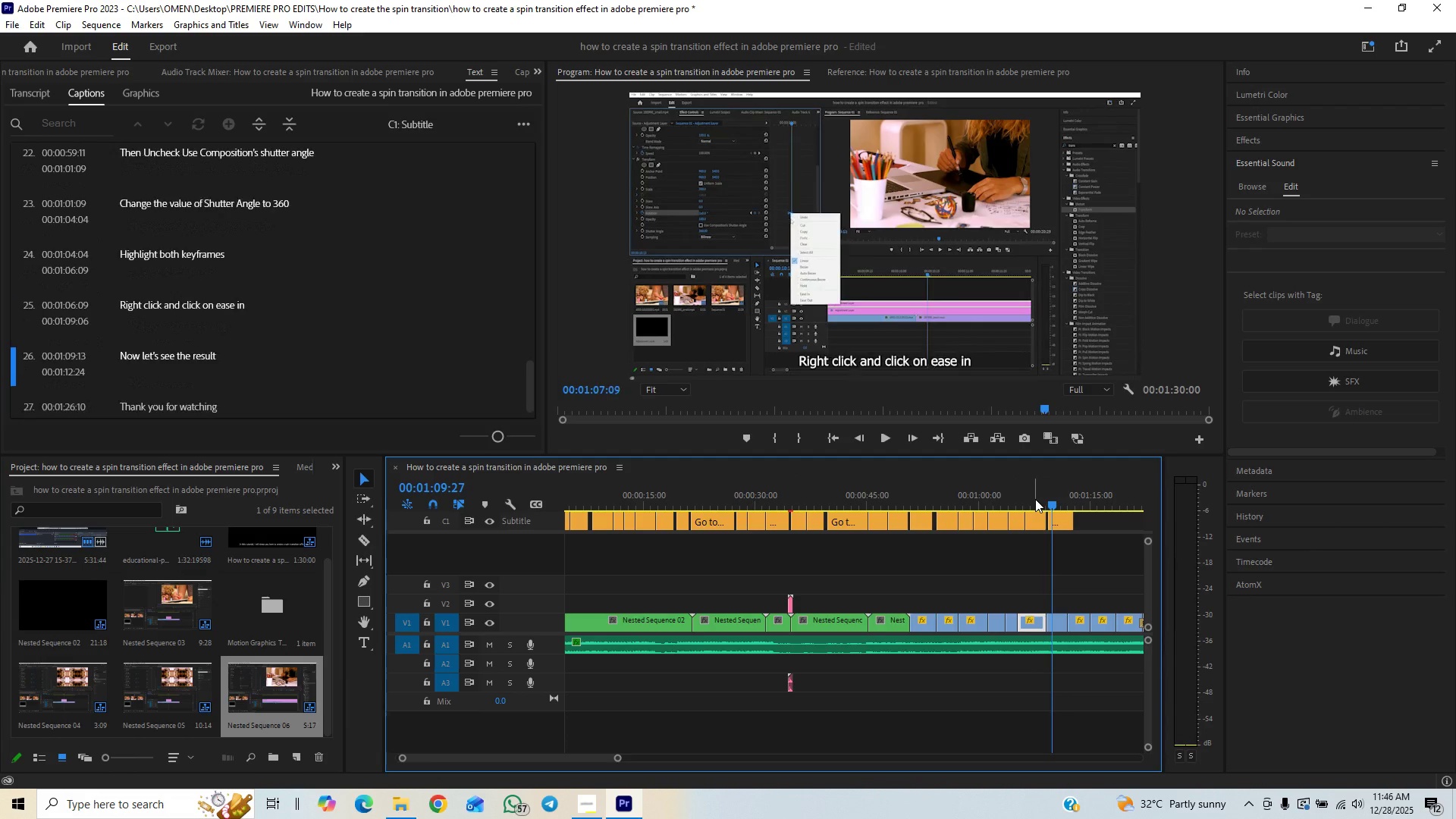 
key(Space)
 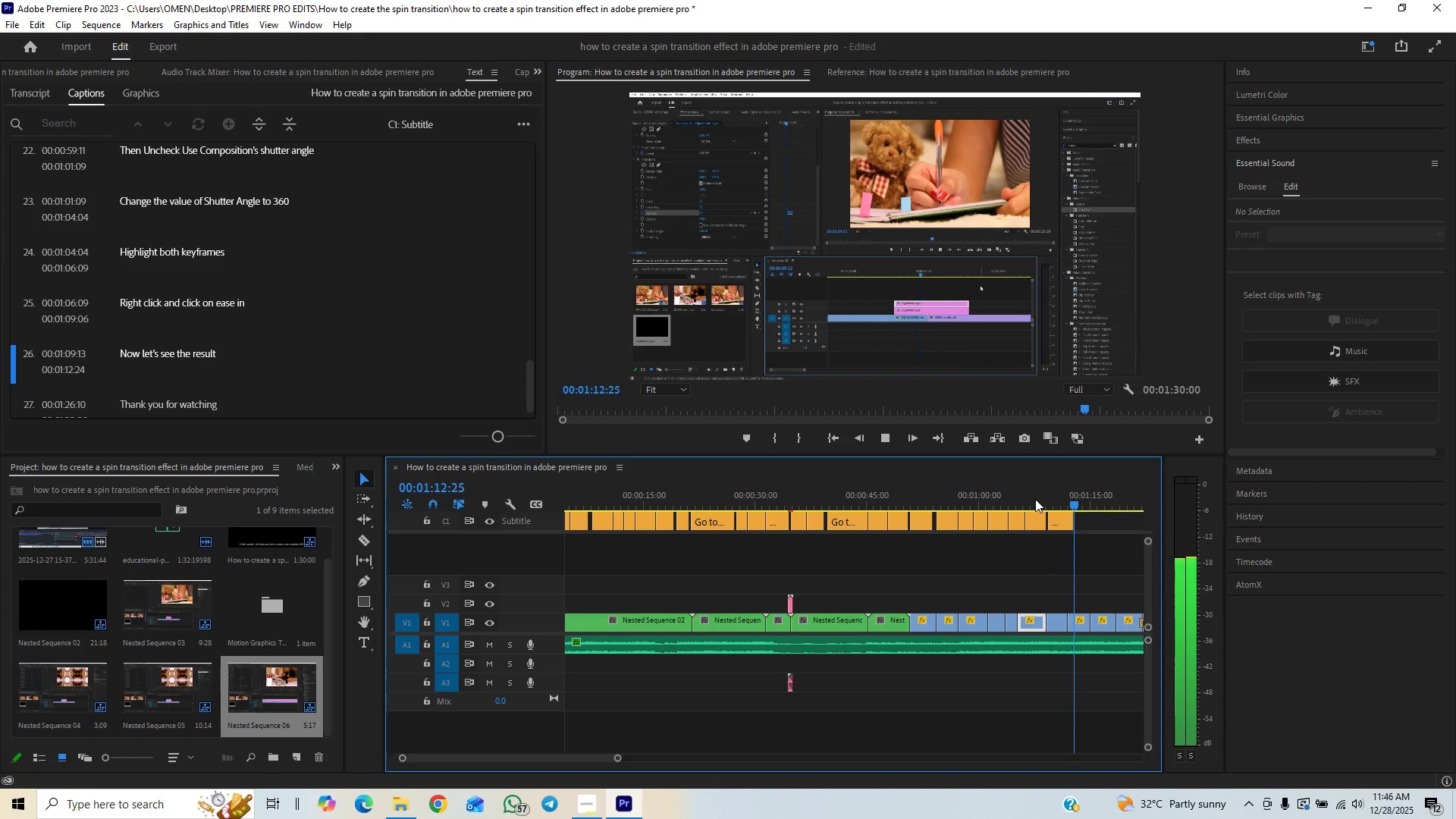 
wait(7.64)
 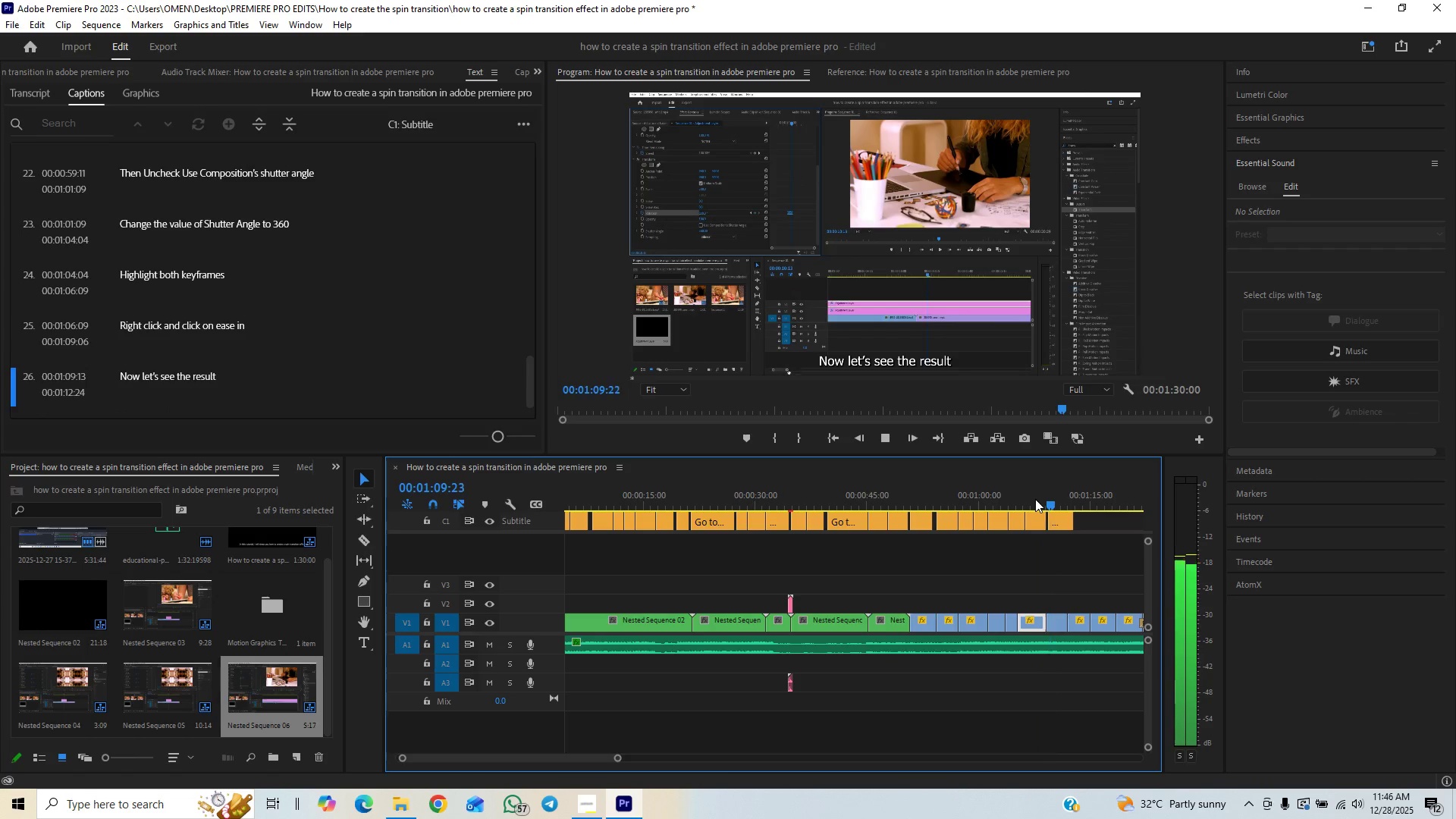 
left_click_drag(start_coordinate=[1035, 499], to_coordinate=[1041, 497])
 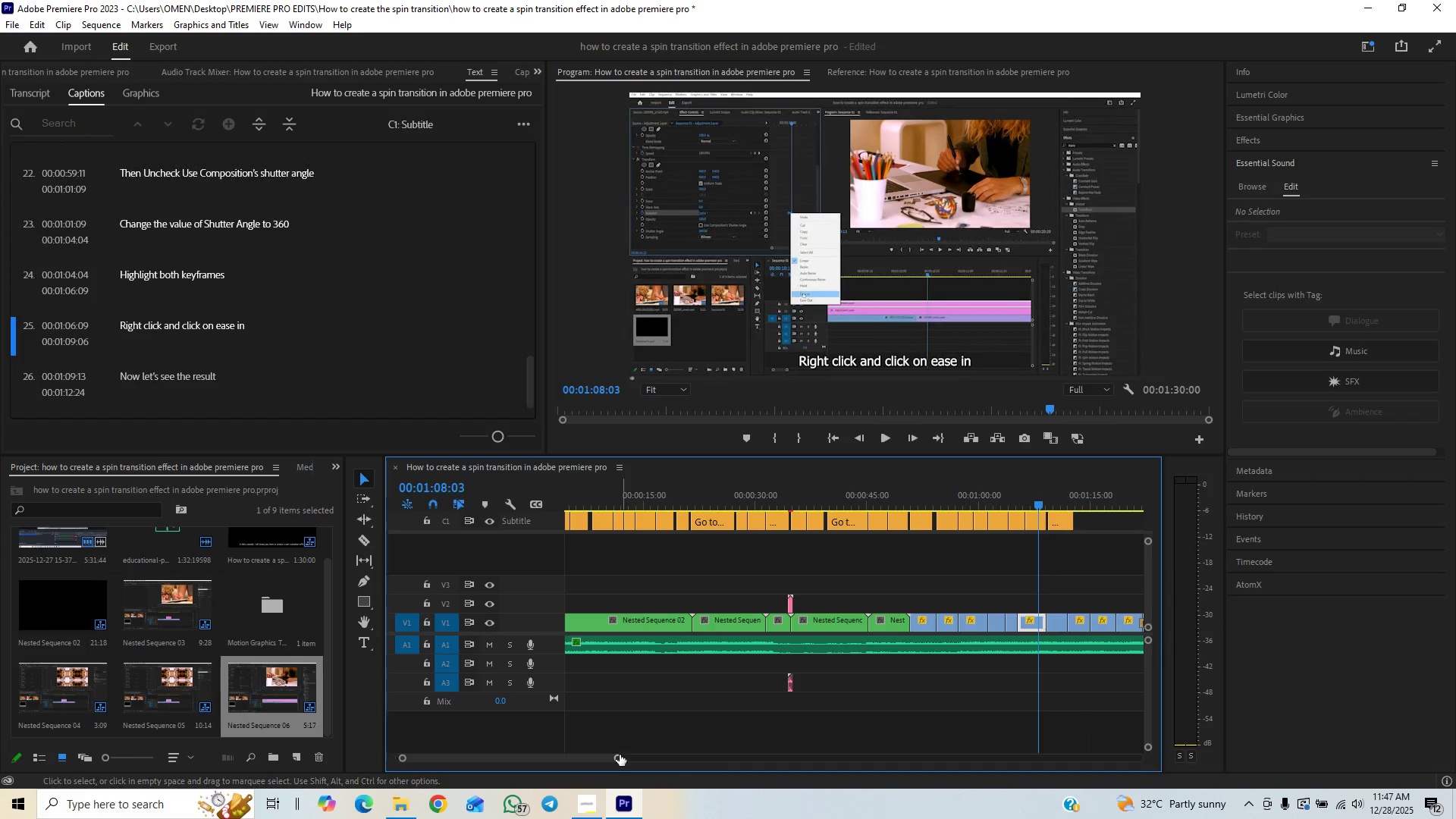 
left_click_drag(start_coordinate=[620, 755], to_coordinate=[629, 746])
 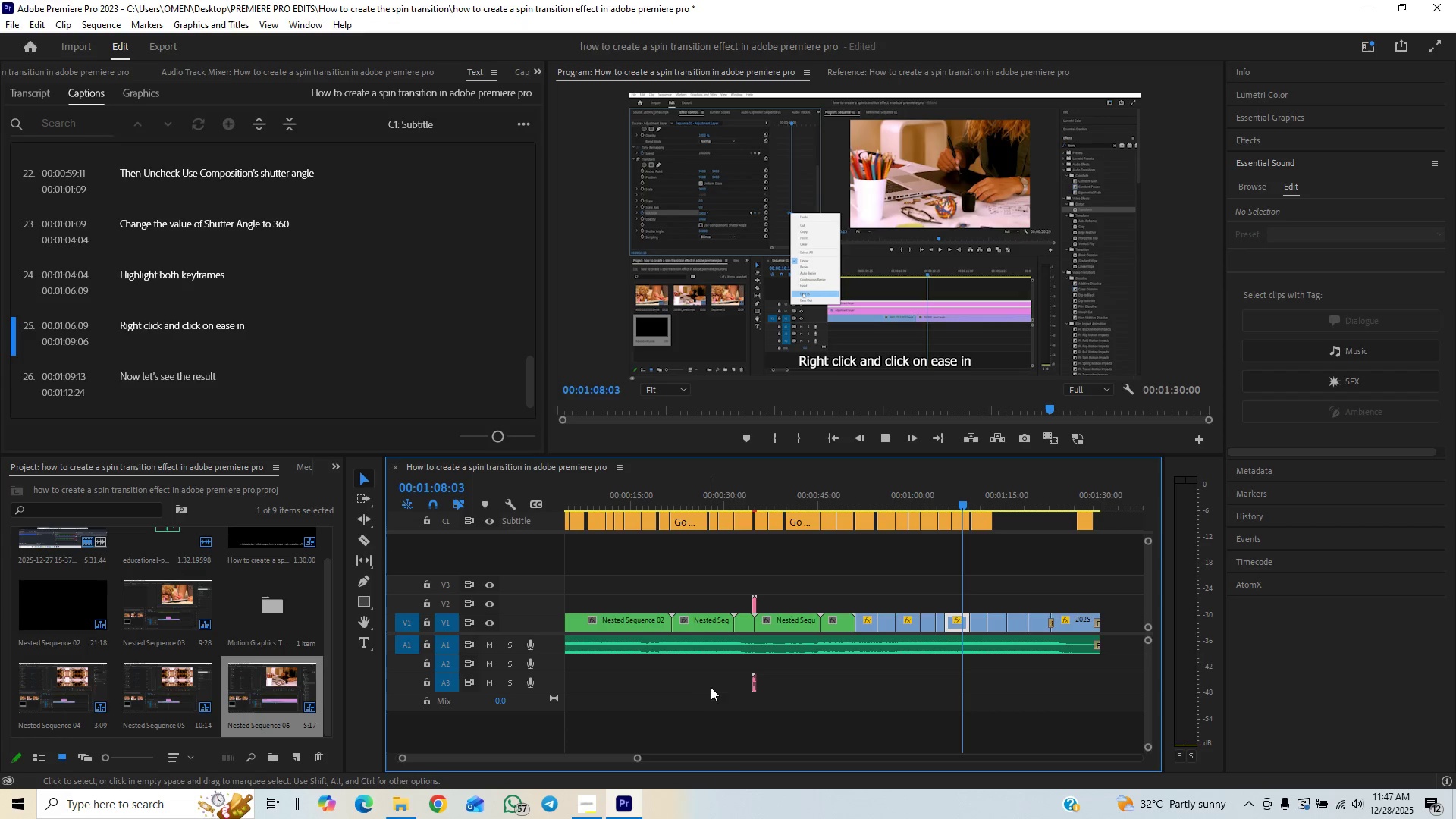 
key(Space)
 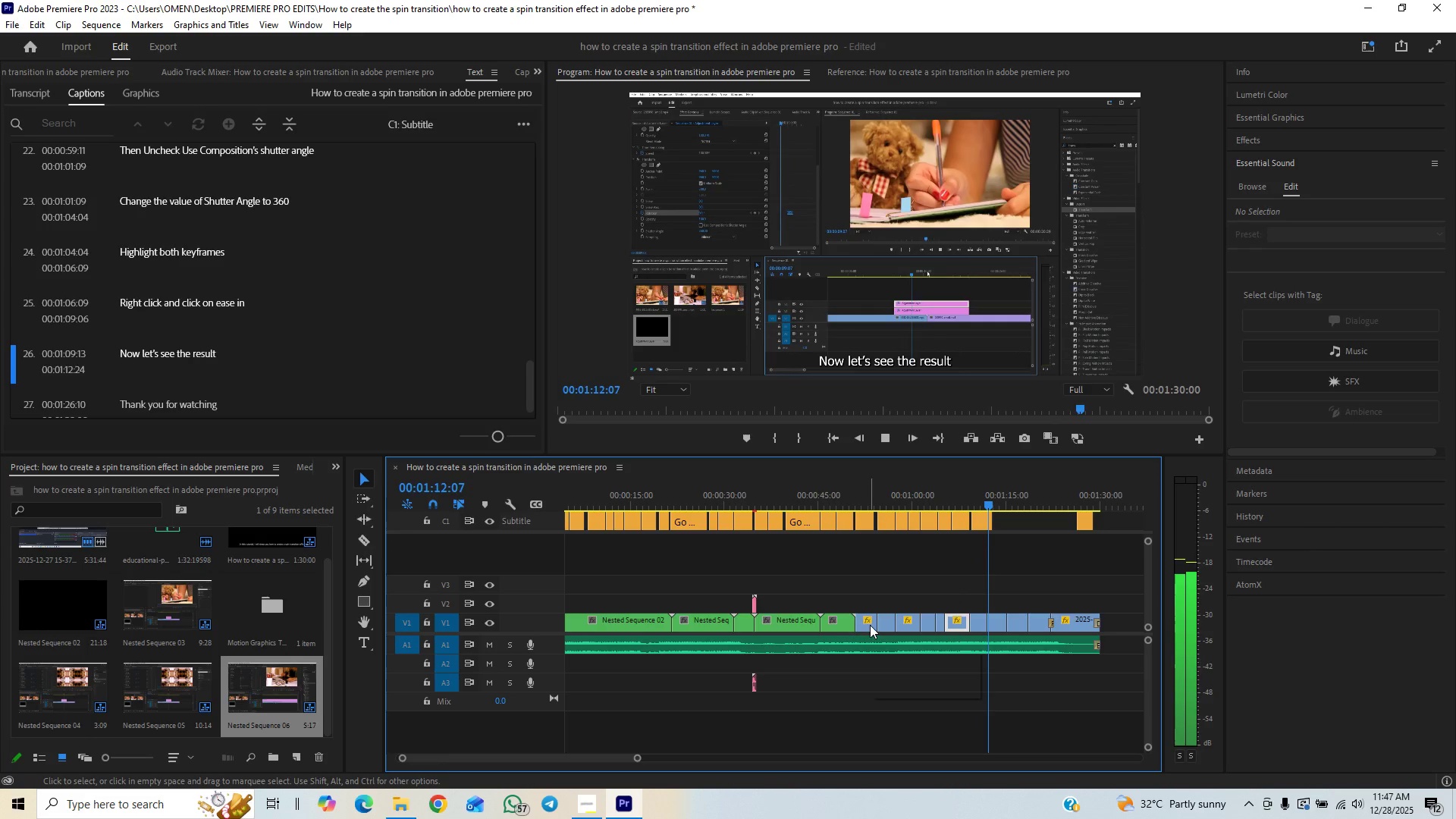 
wait(5.88)
 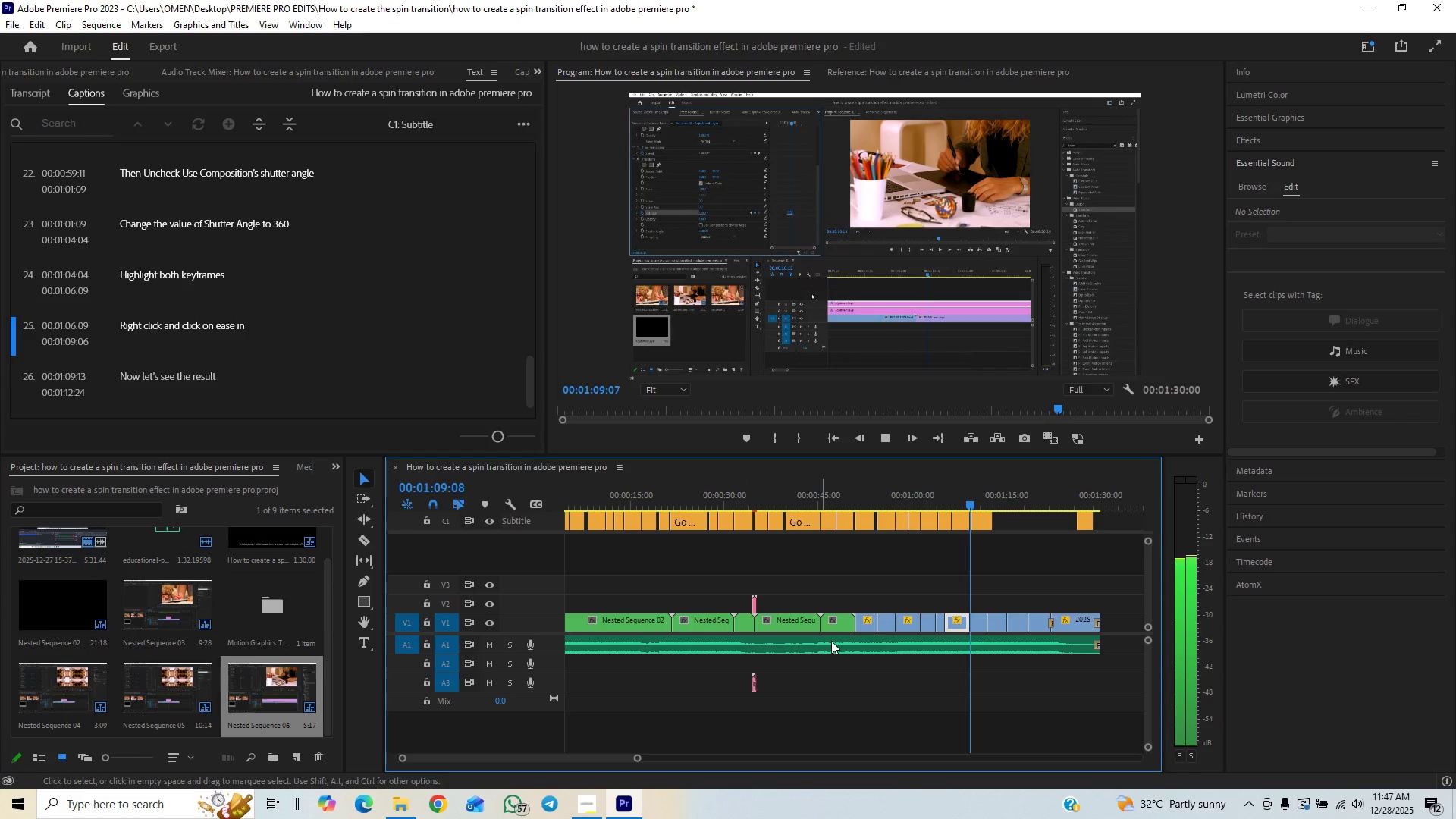 
left_click_drag(start_coordinate=[1084, 585], to_coordinate=[872, 621])
 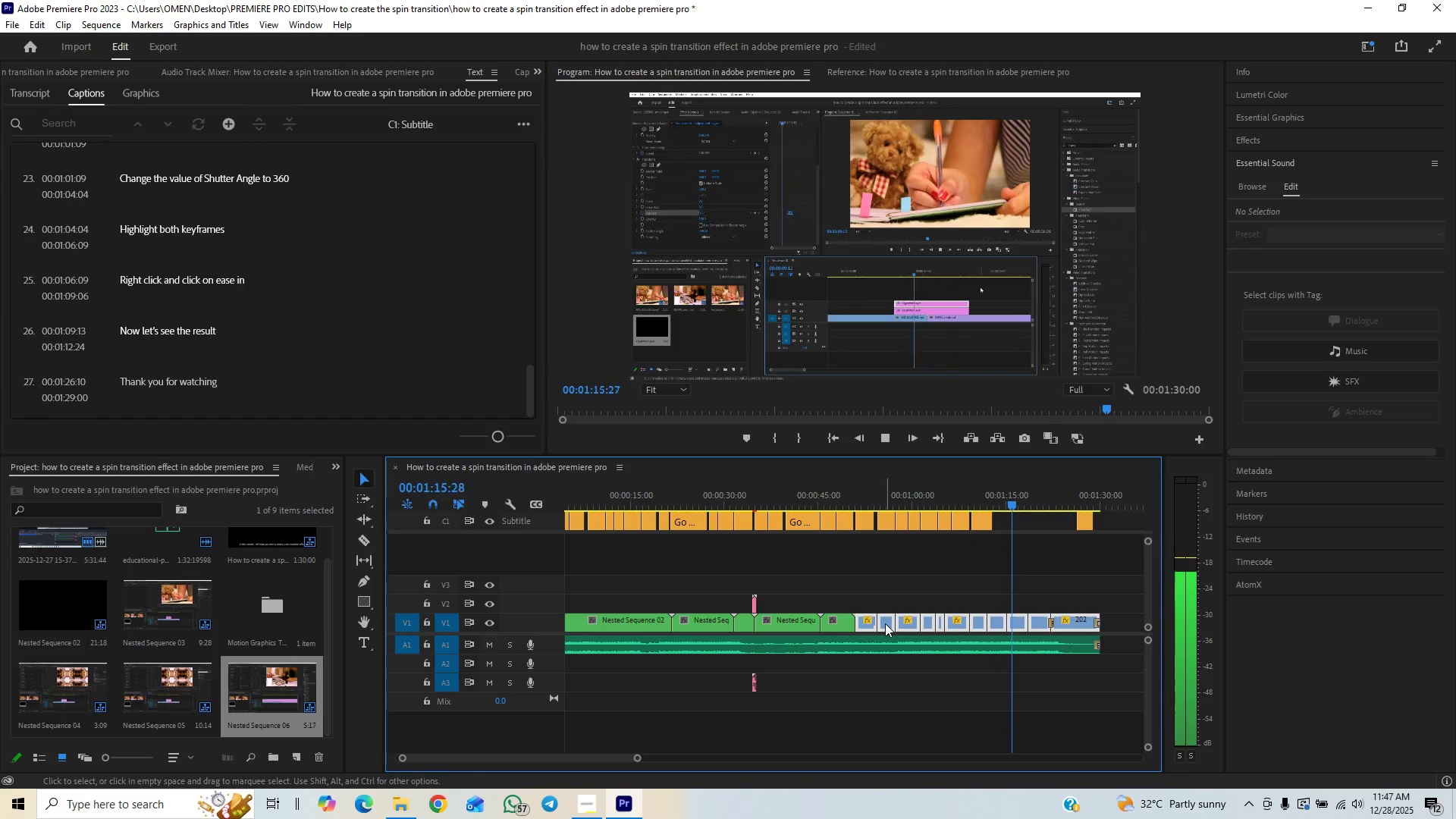 
right_click([885, 624])
 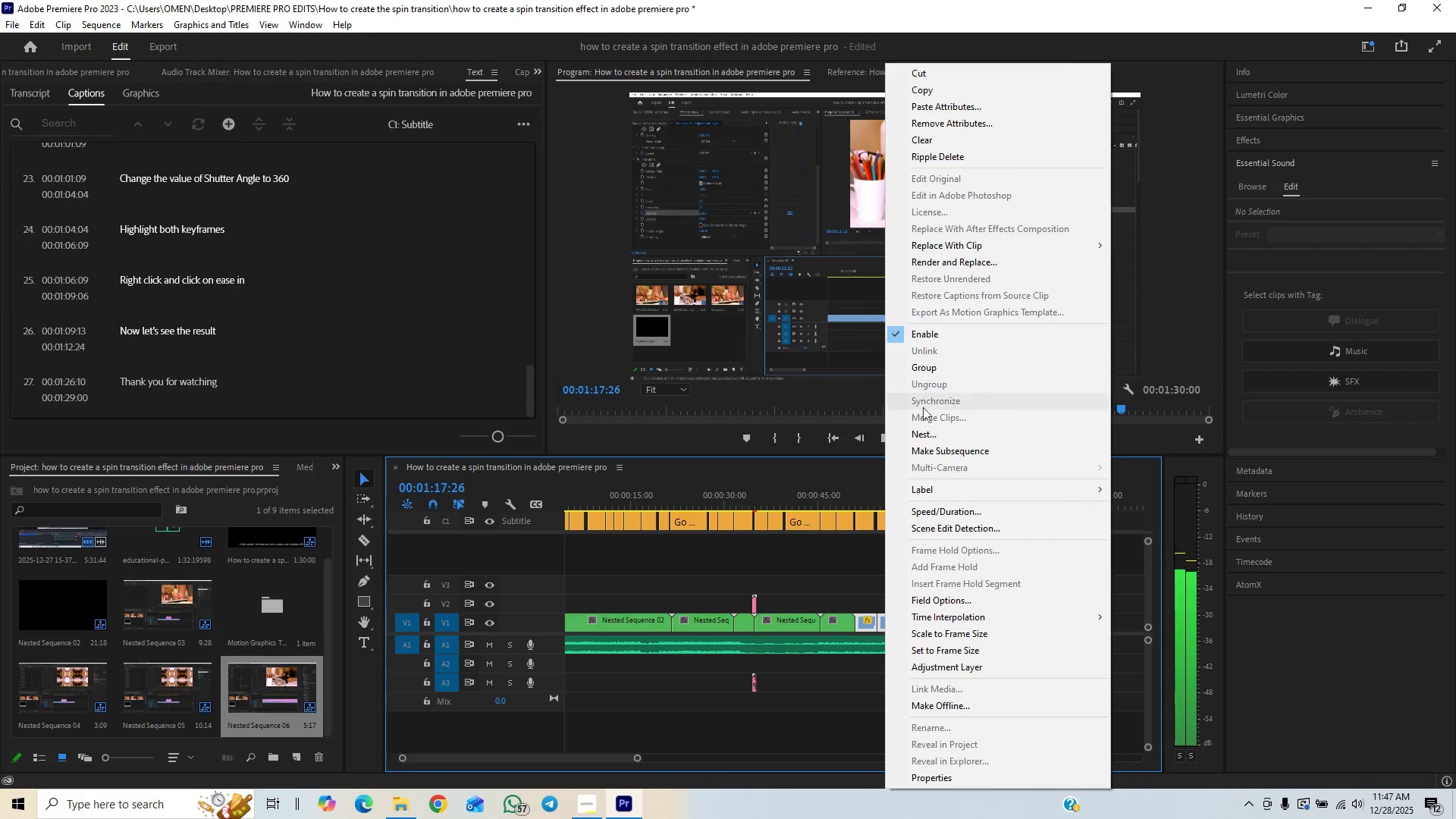 
left_click([923, 429])
 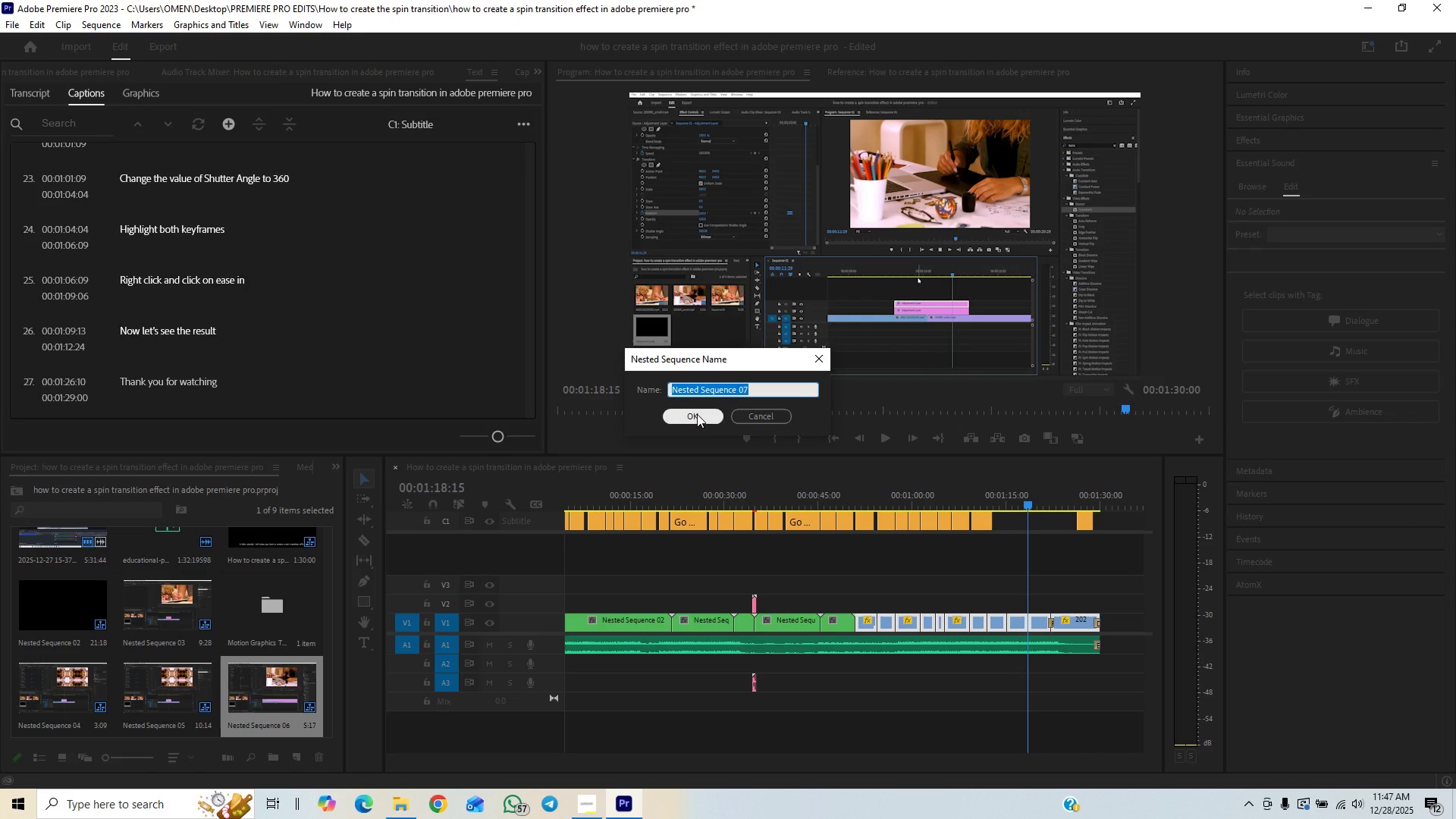 
left_click([697, 419])
 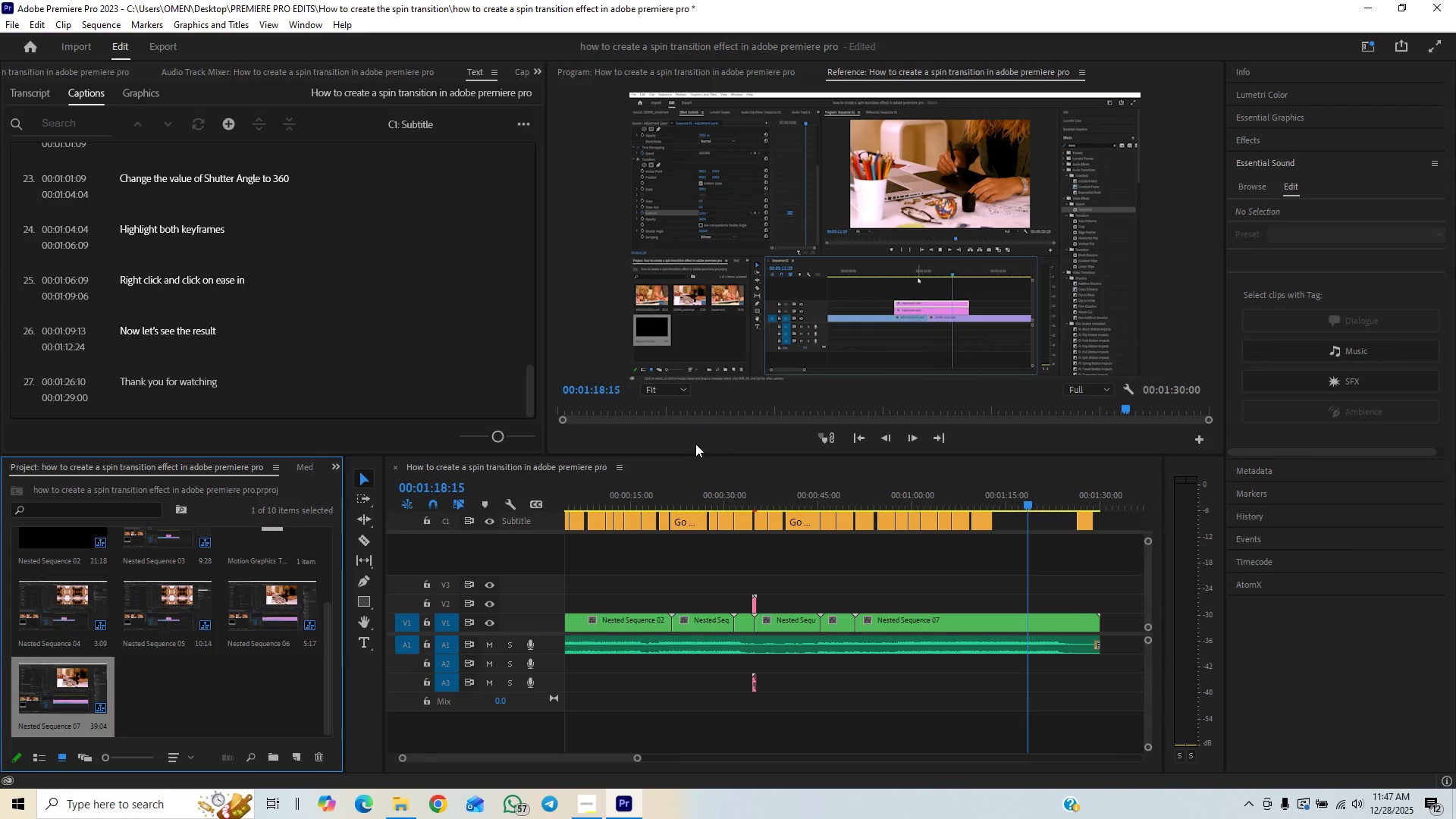 
key(Control+S)
 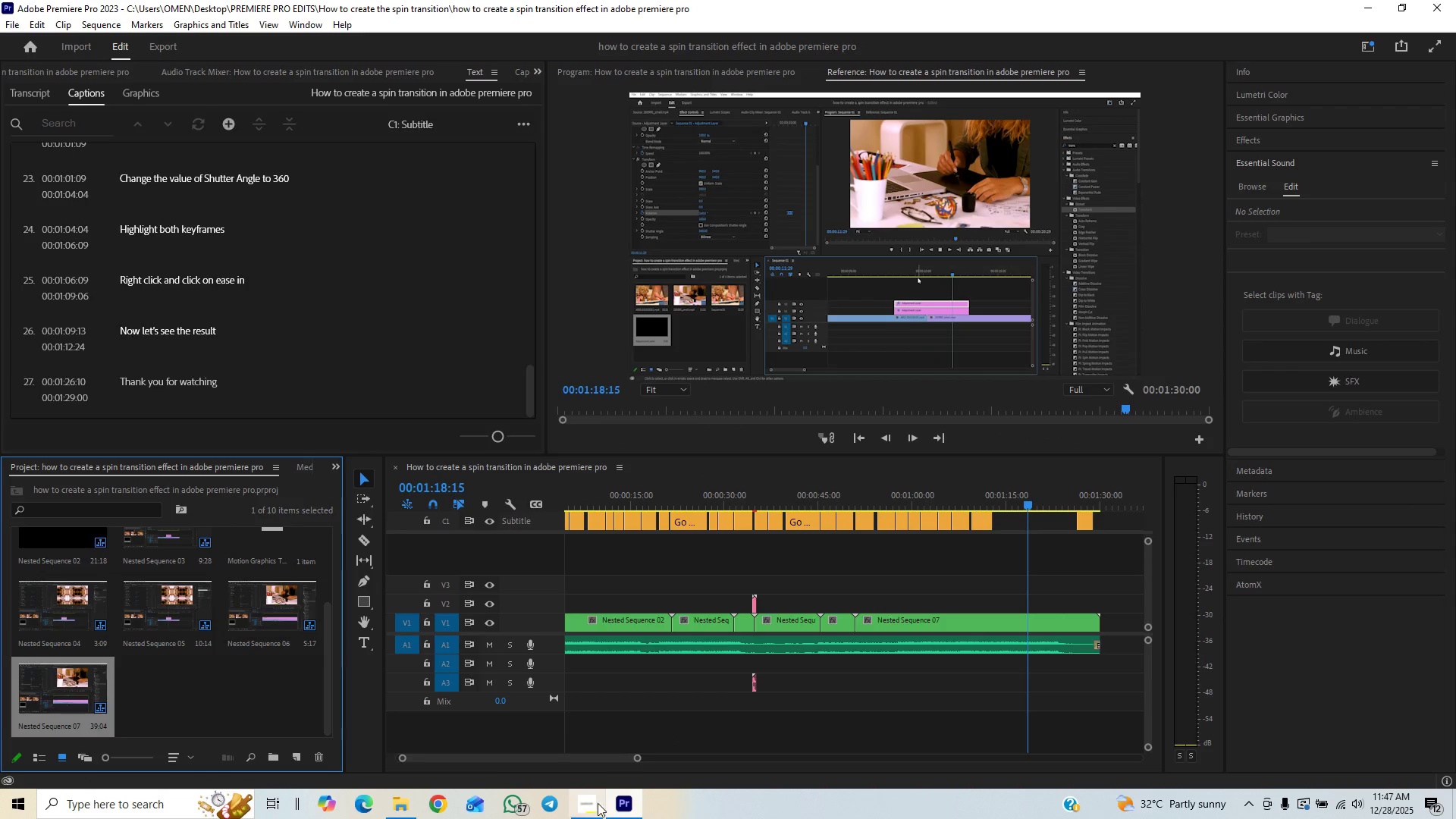 
left_click([595, 799])